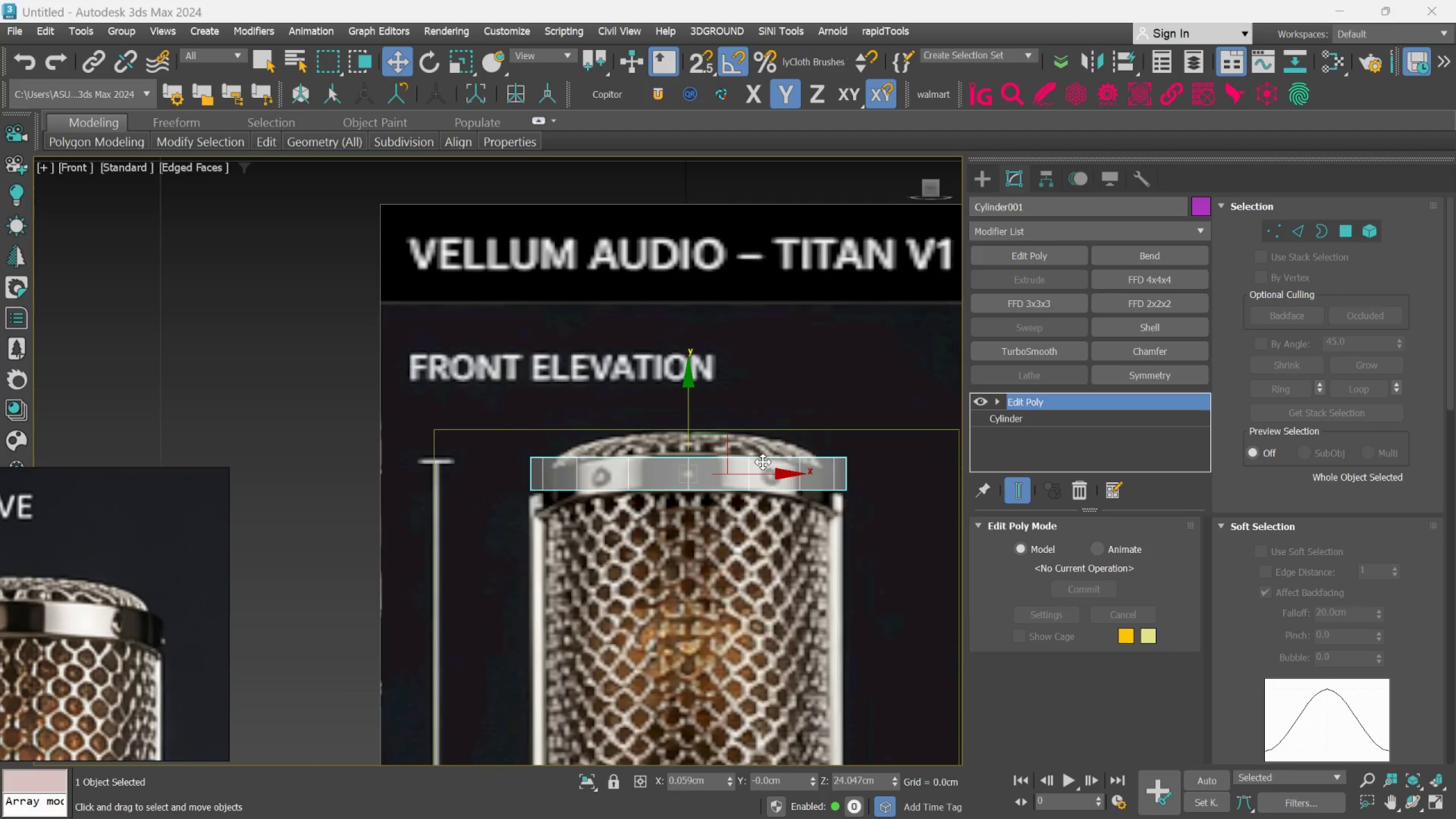 
scroll: coordinate [766, 471], scroll_direction: up, amount: 2.0
 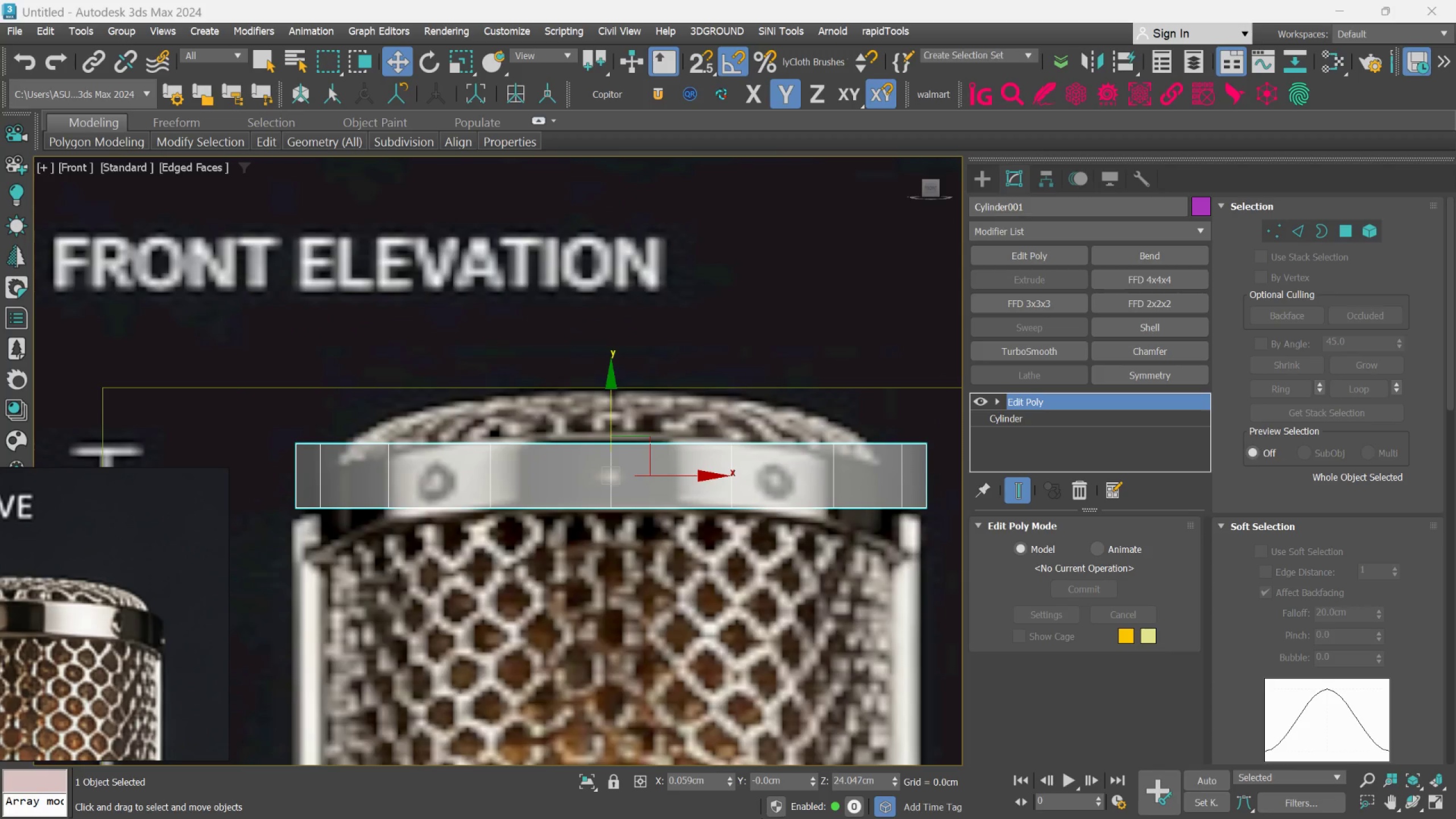 
left_click([576, 779])
 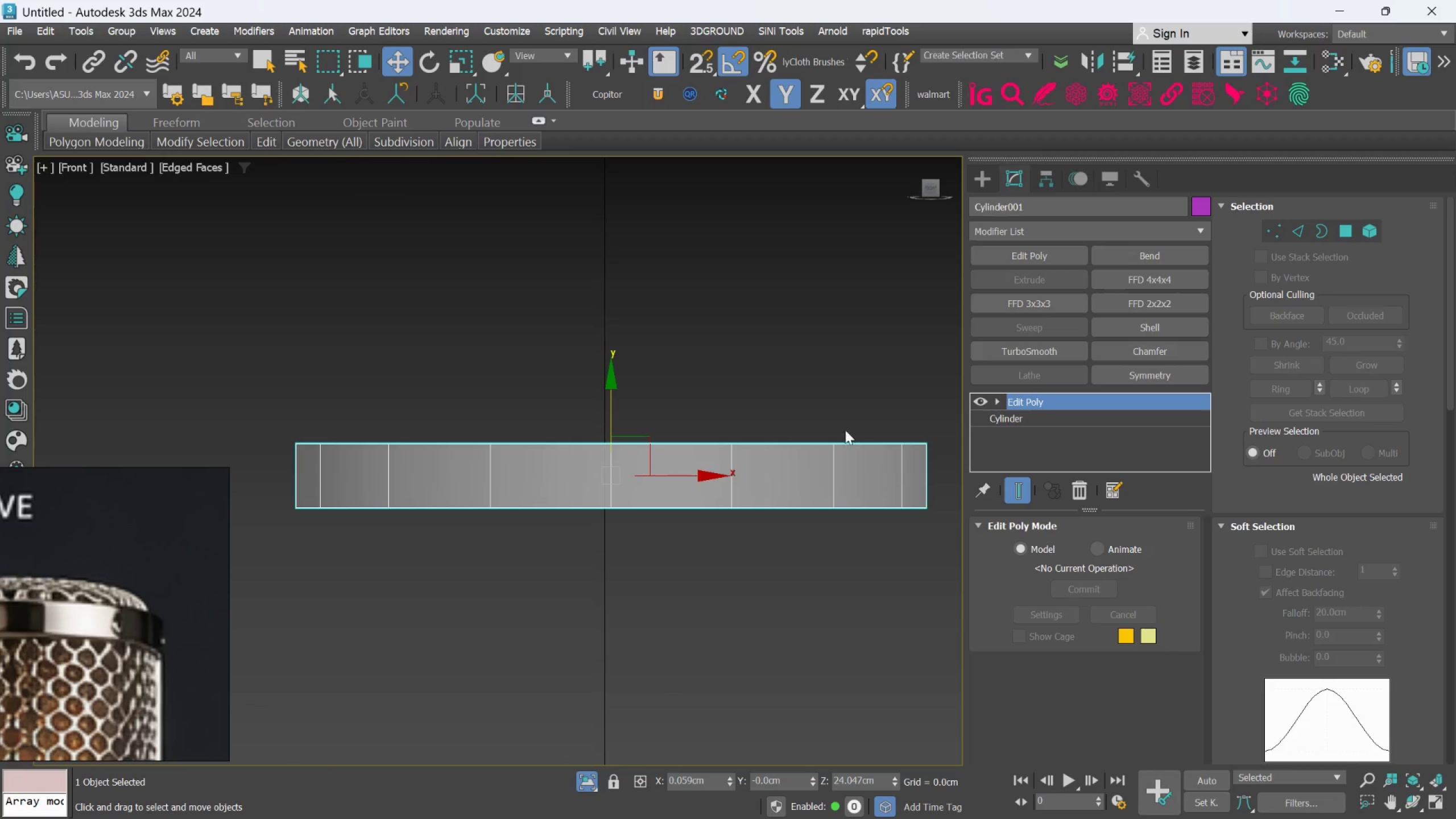 
wait(5.58)
 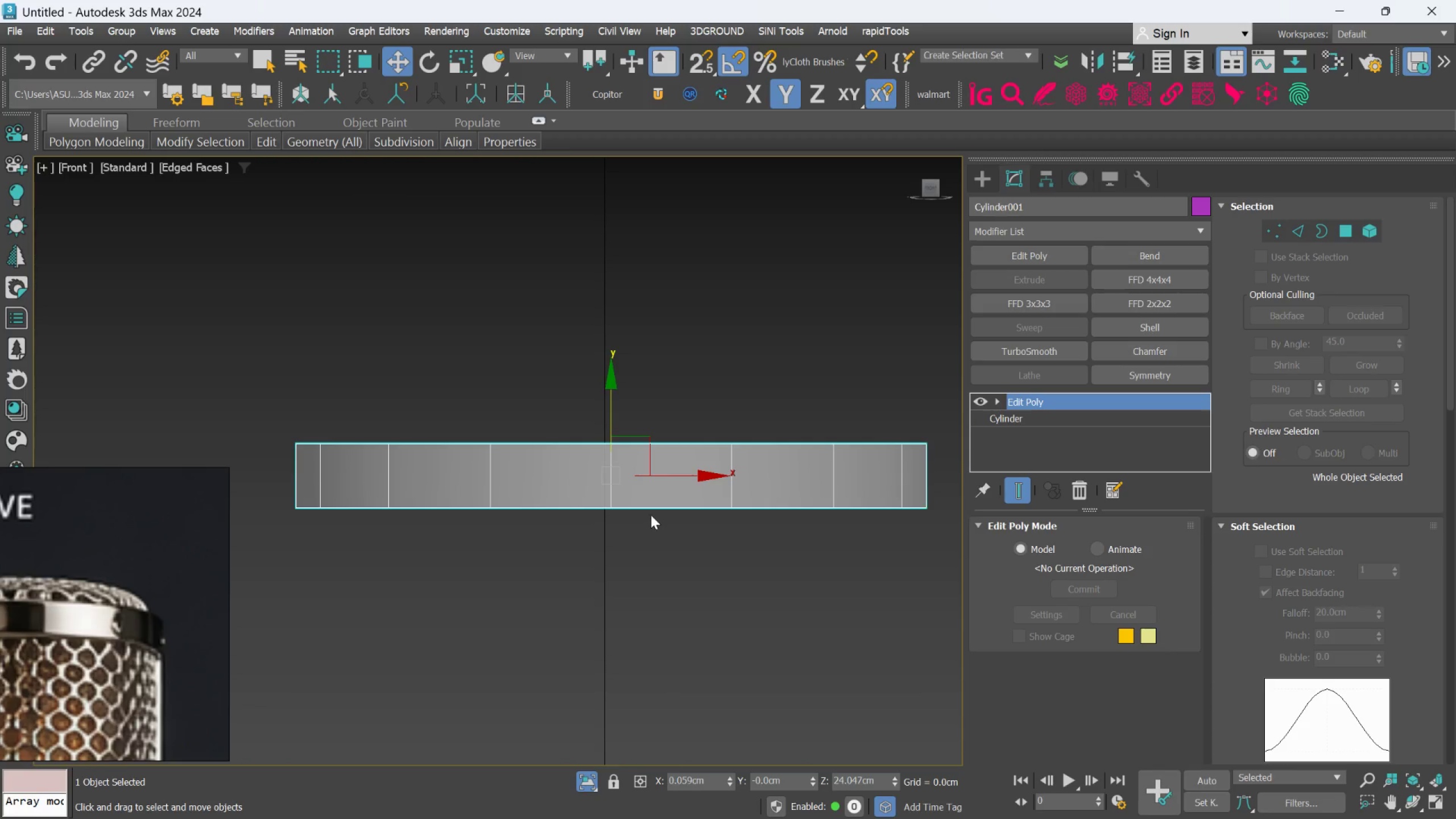 
mouse_move([1316, 228])
 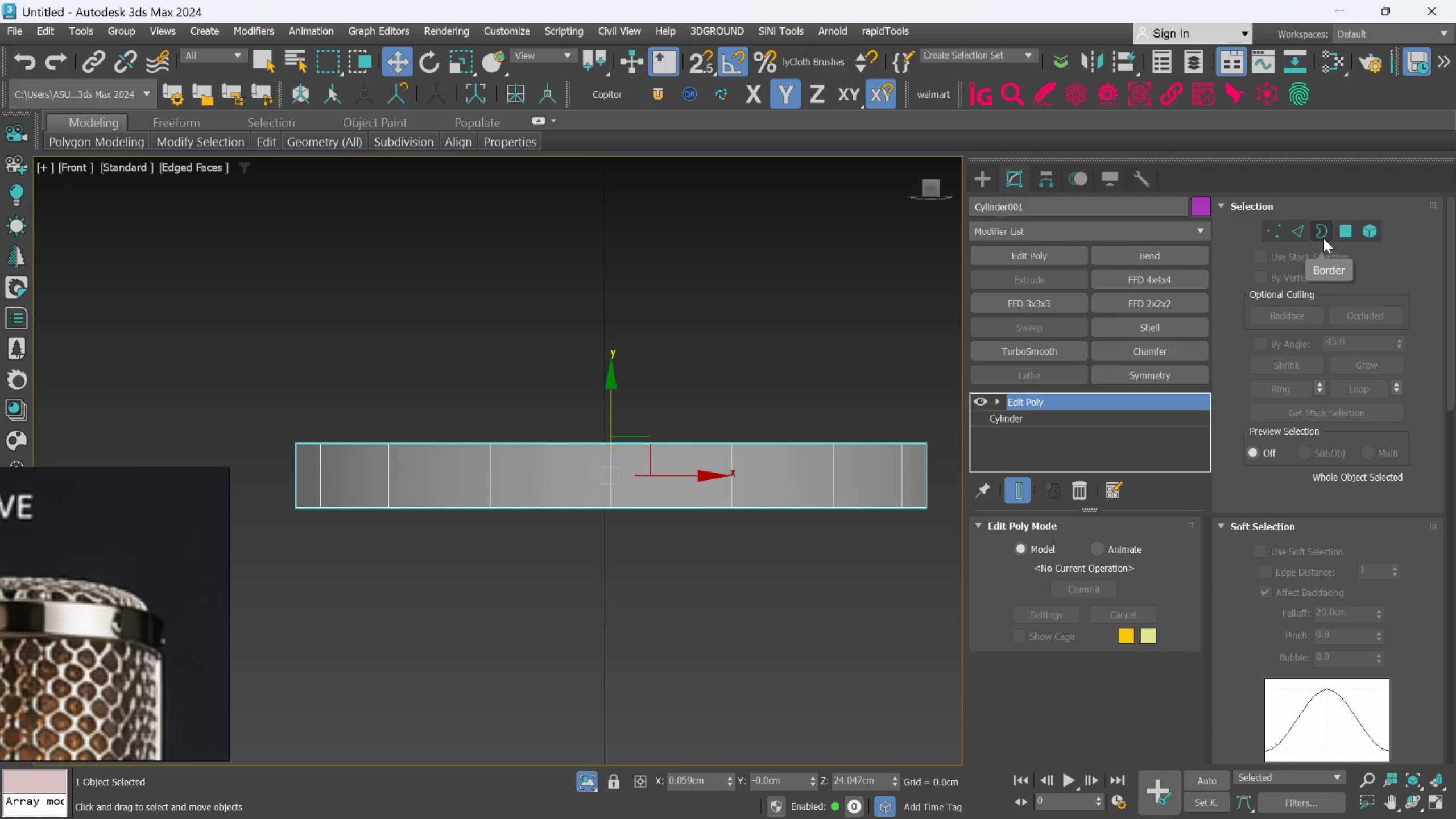 
left_click([1298, 235])
 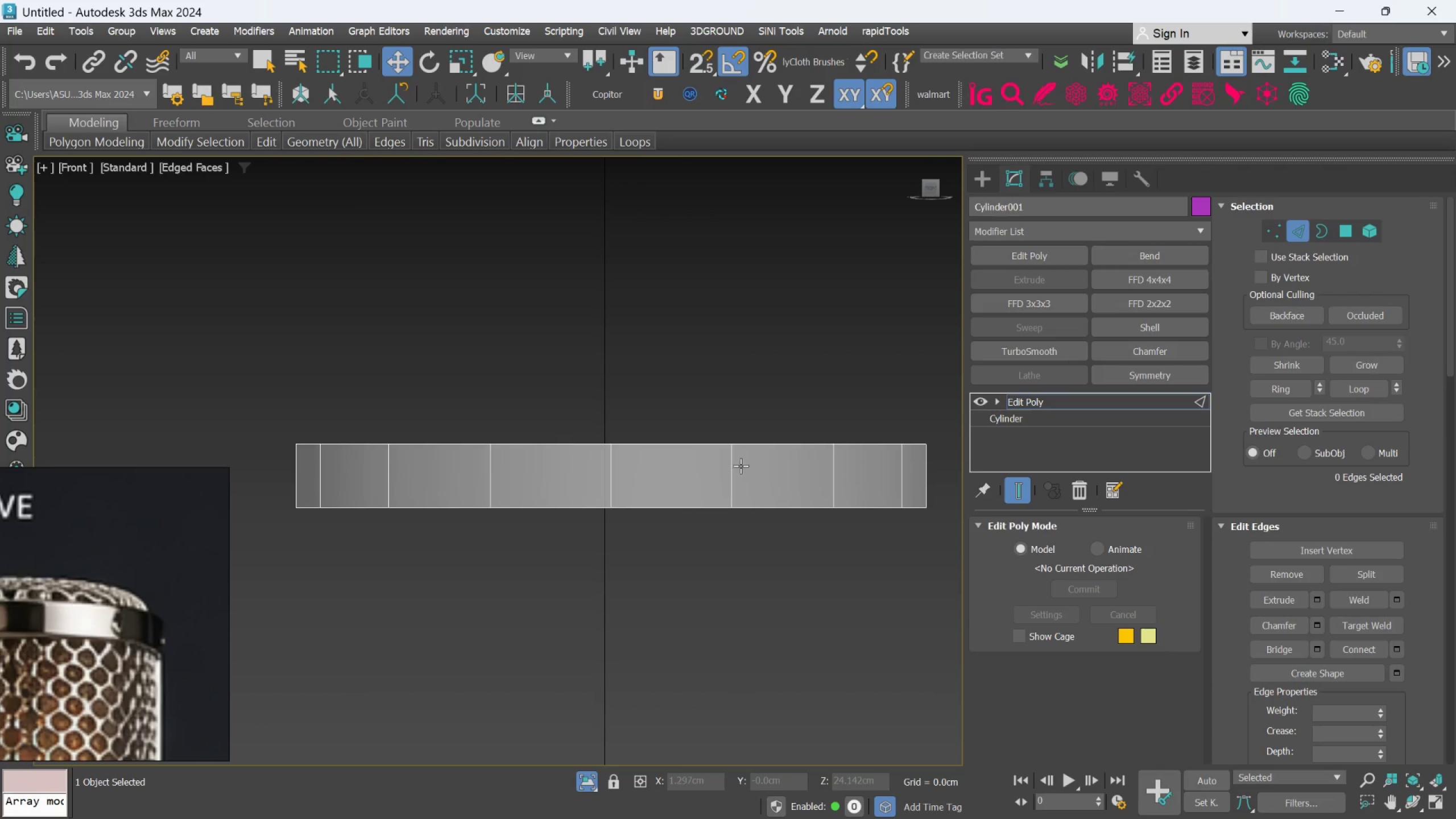 
left_click([731, 468])
 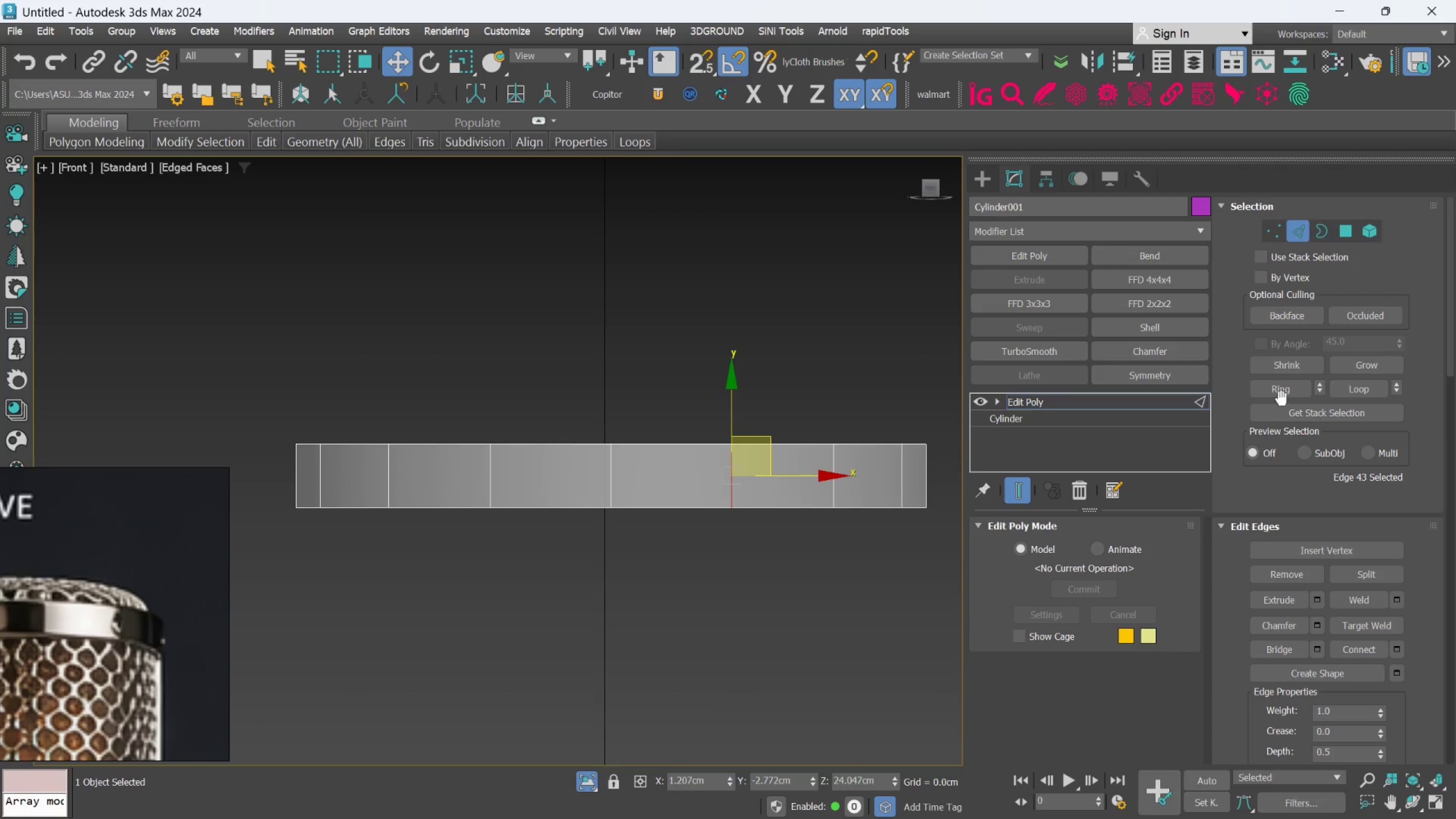 
left_click([1276, 394])
 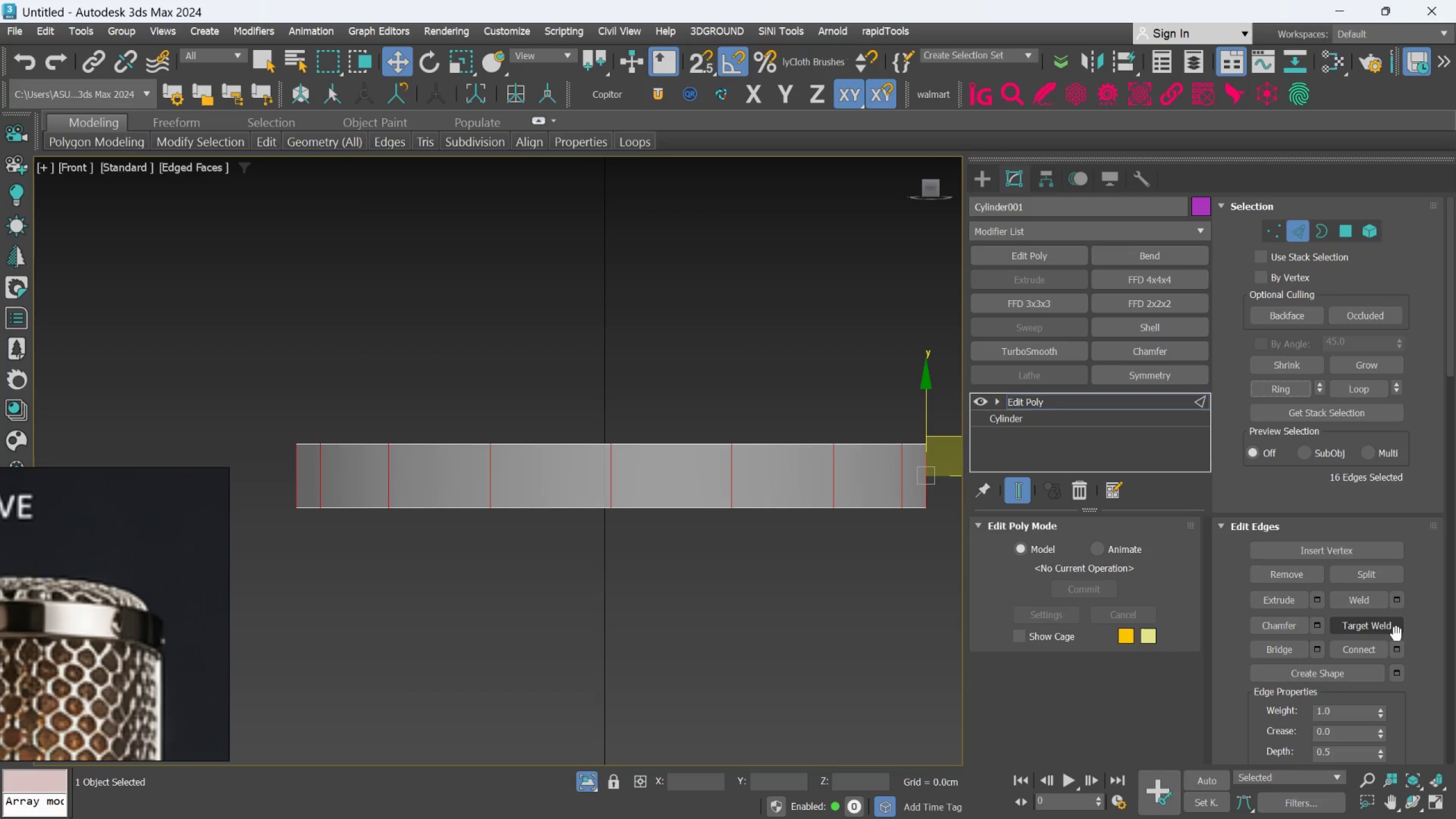 
left_click([1395, 646])
 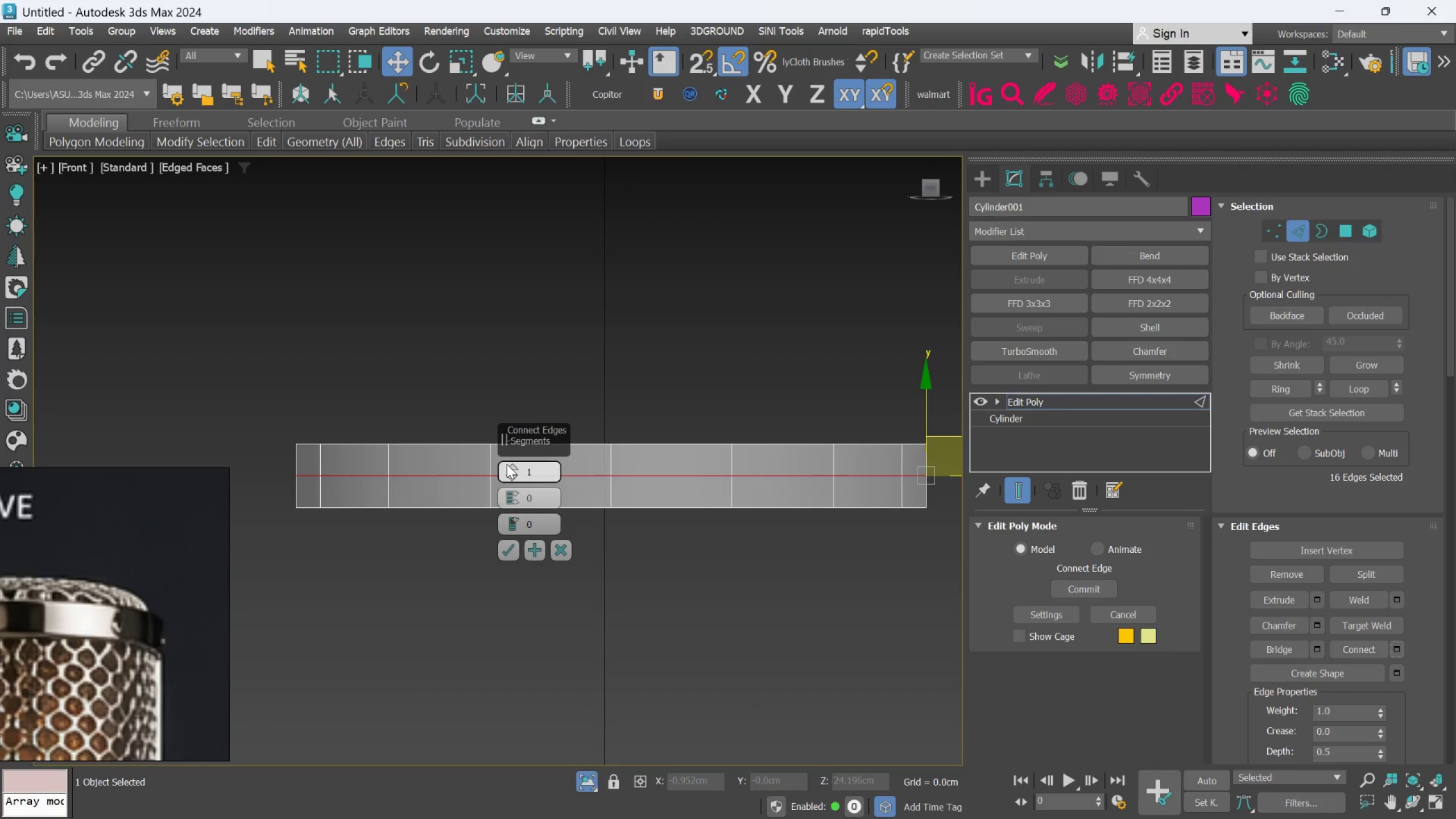 
left_click([509, 465])
 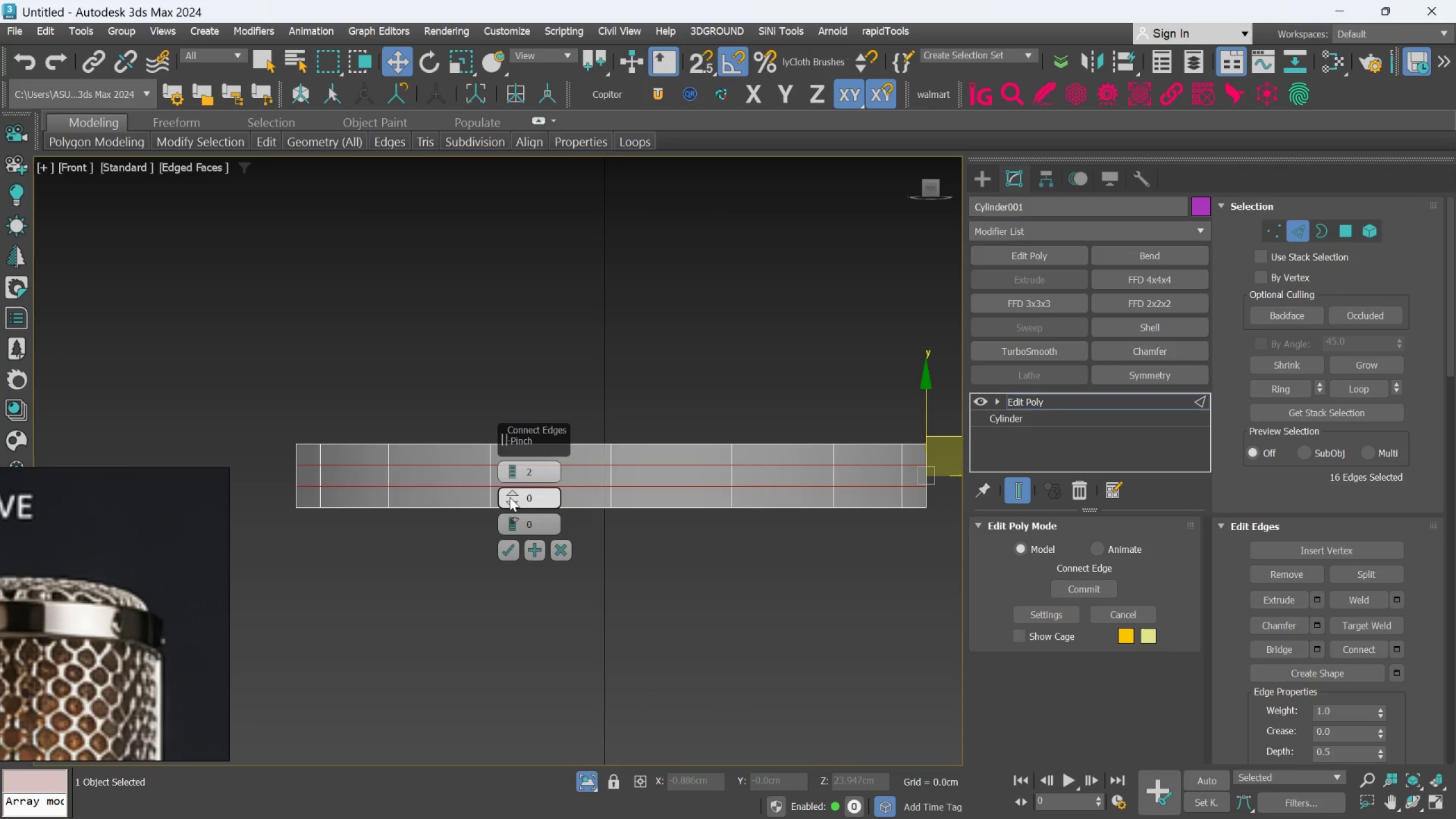 
left_click_drag(start_coordinate=[512, 493], to_coordinate=[525, 340])
 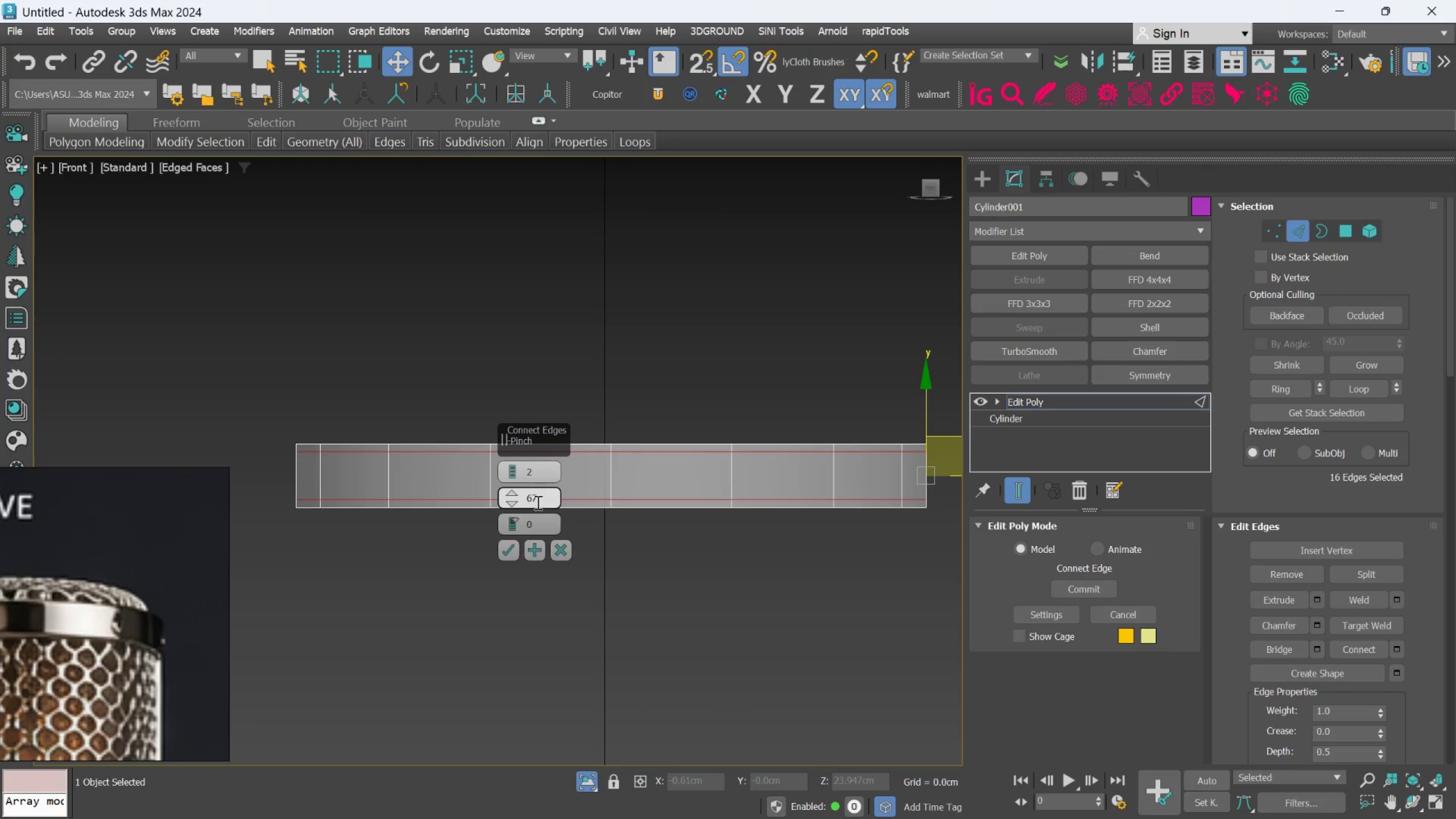 
double_click([537, 502])
 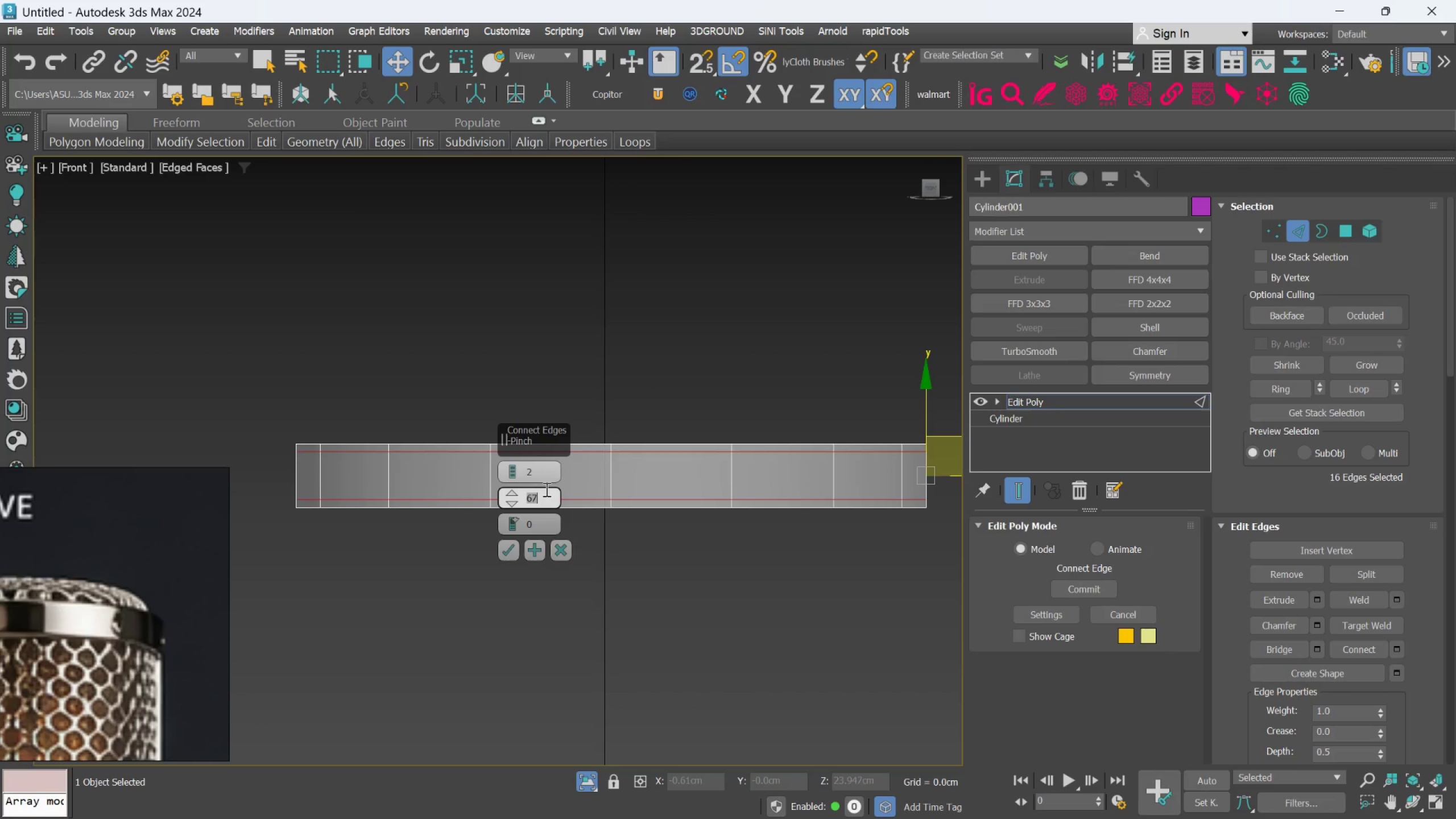 
type(65)
 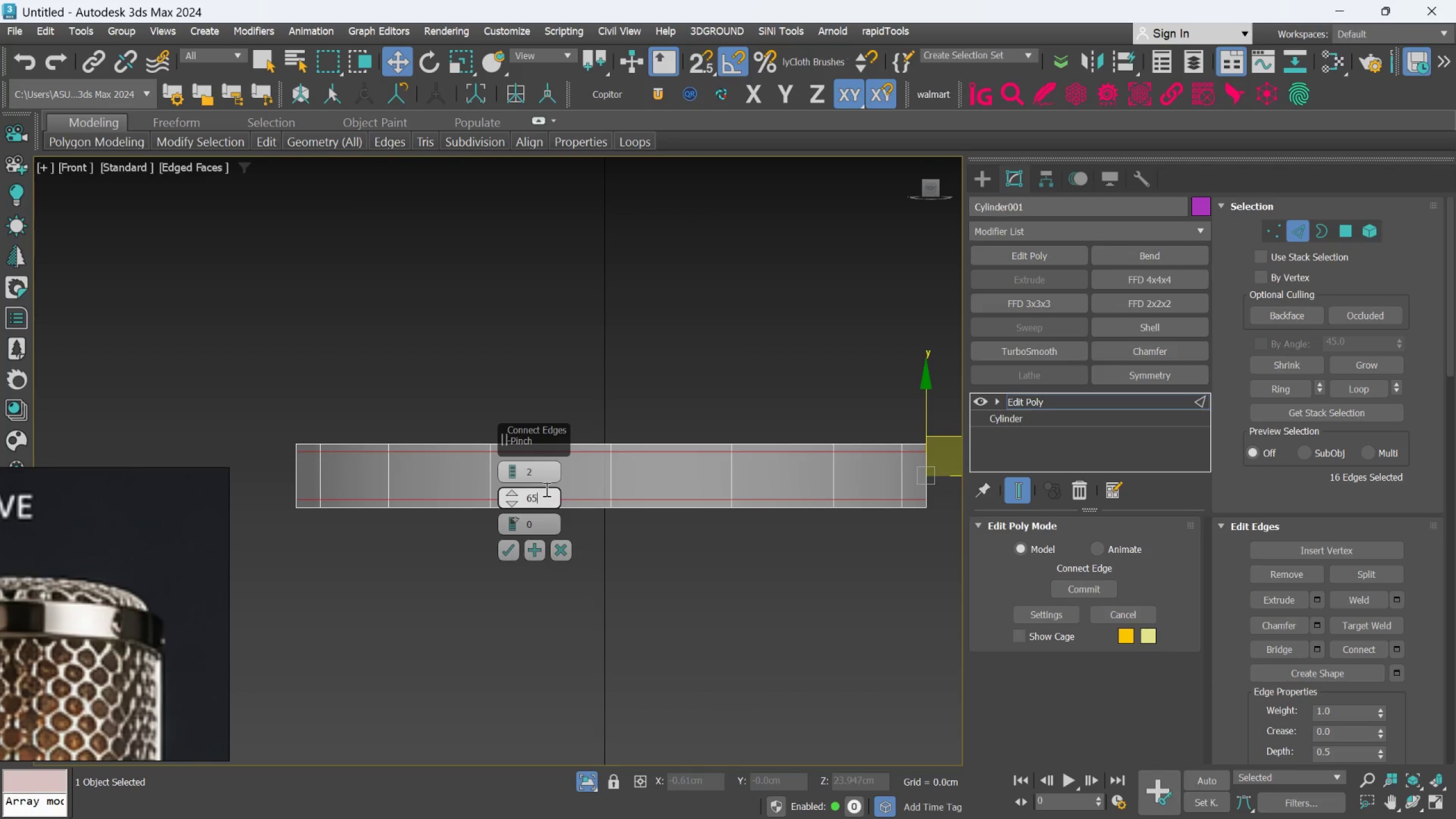 
key(Enter)
 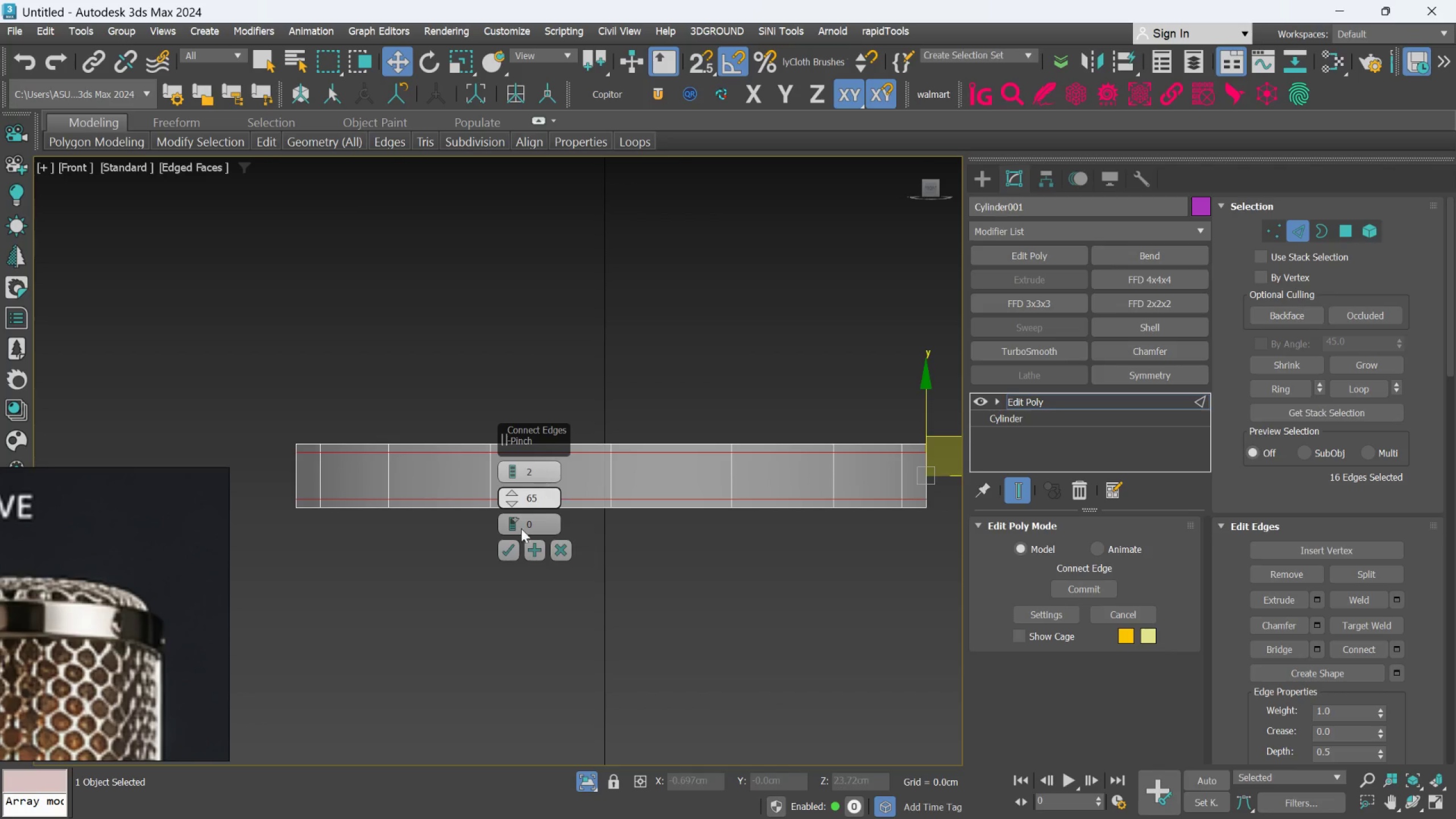 
left_click([509, 549])
 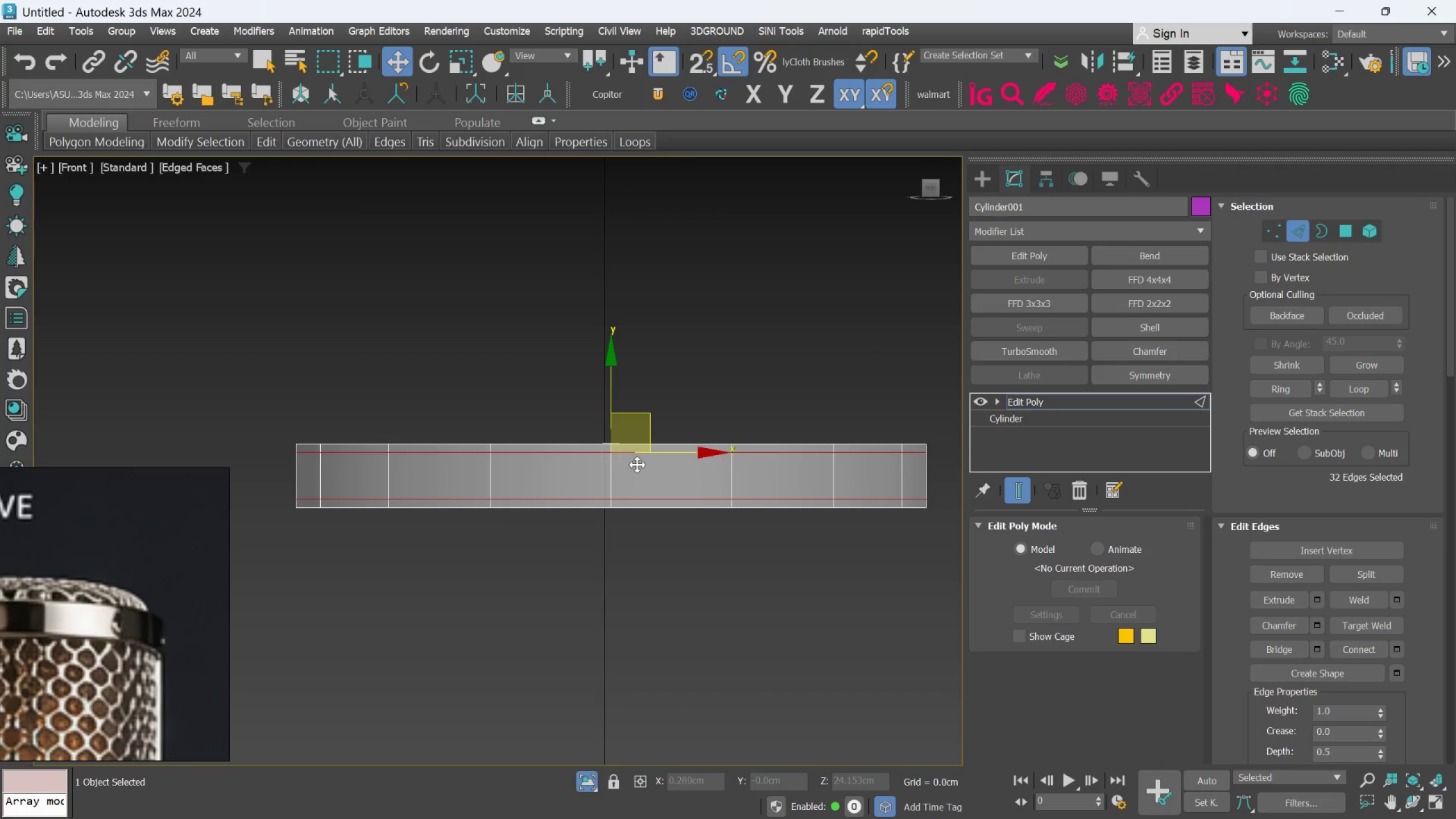 
scroll: coordinate [657, 456], scroll_direction: up, amount: 1.0
 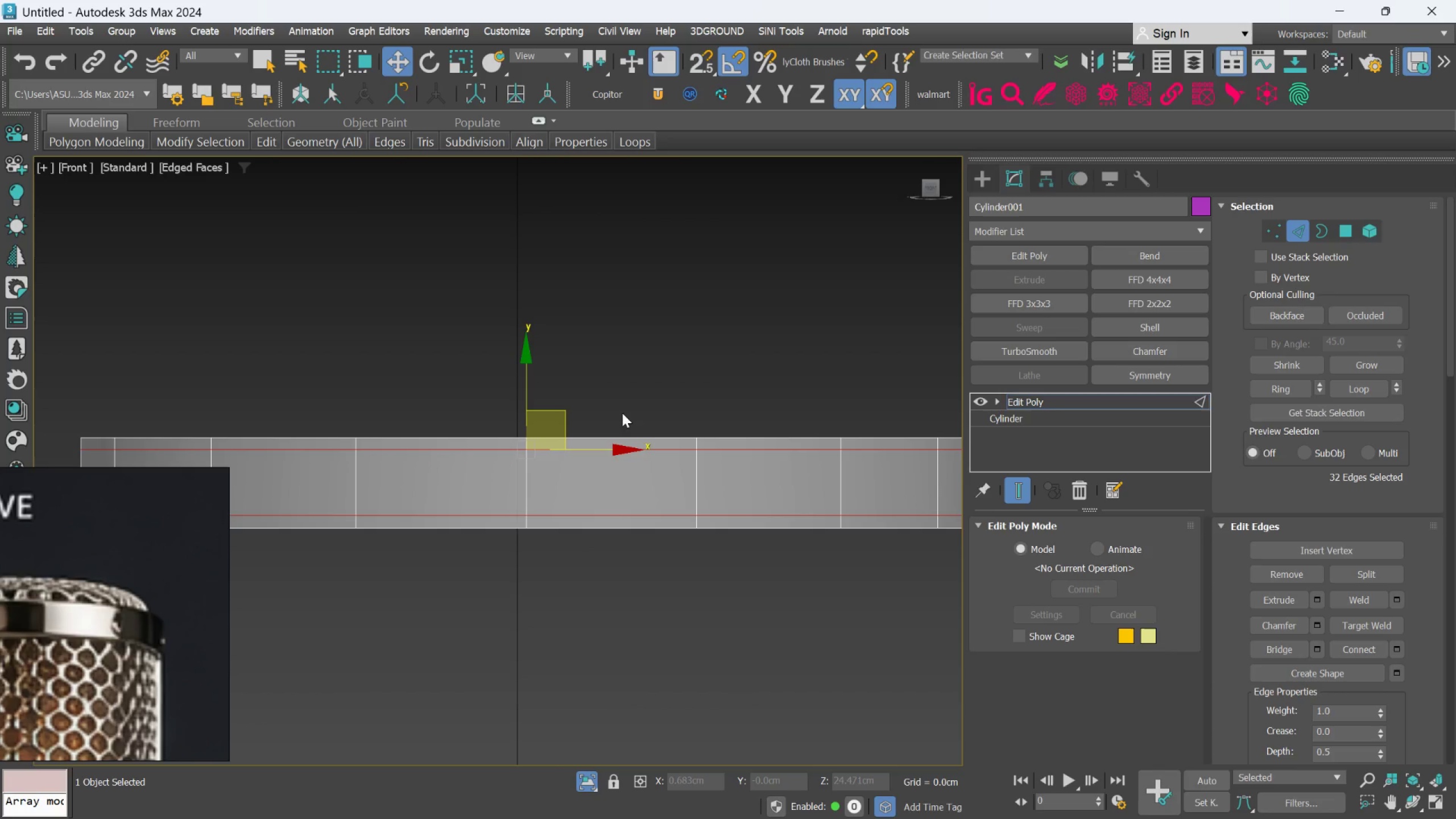 
scroll: coordinate [629, 406], scroll_direction: down, amount: 2.0
 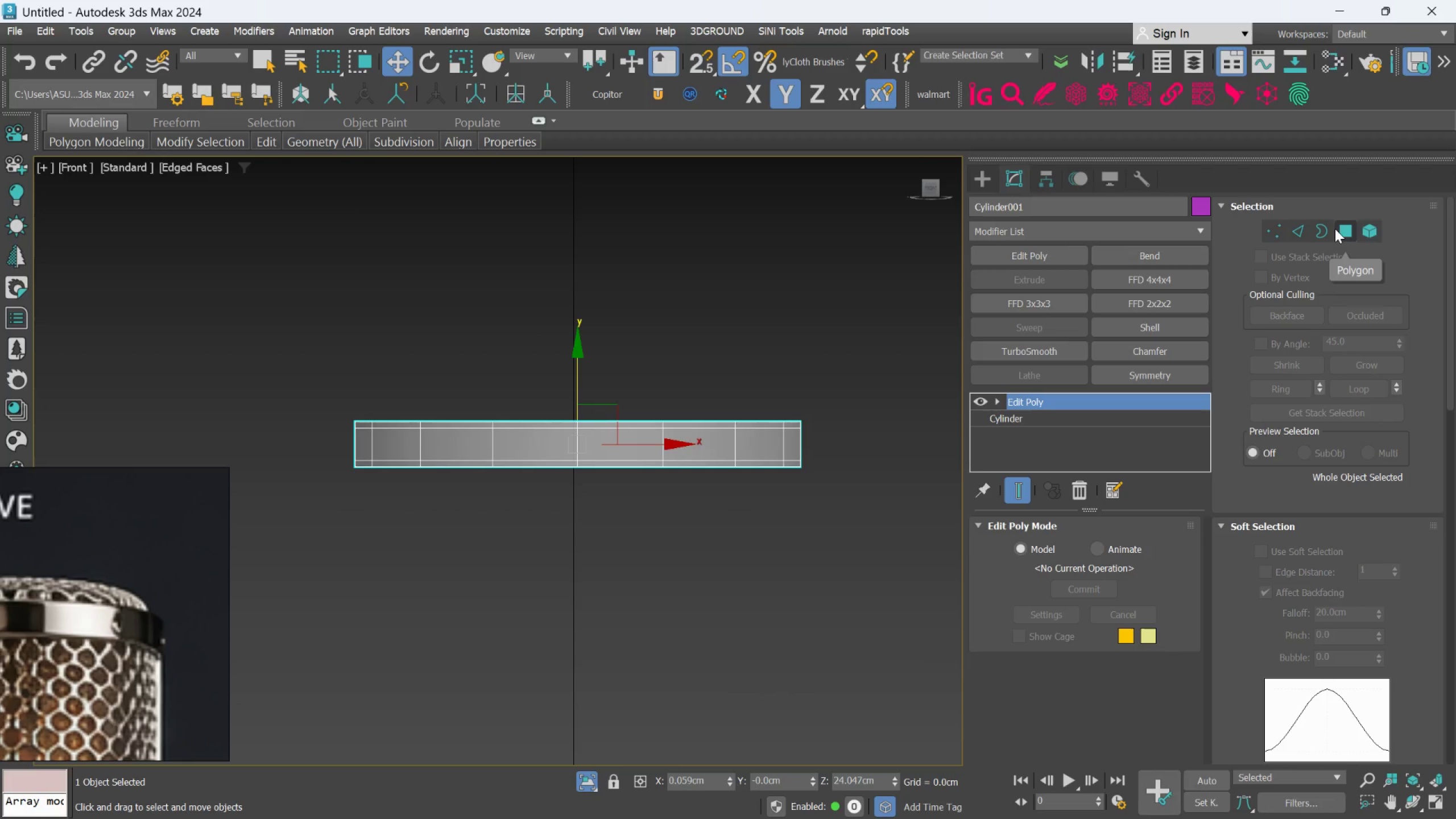 
left_click([1047, 250])
 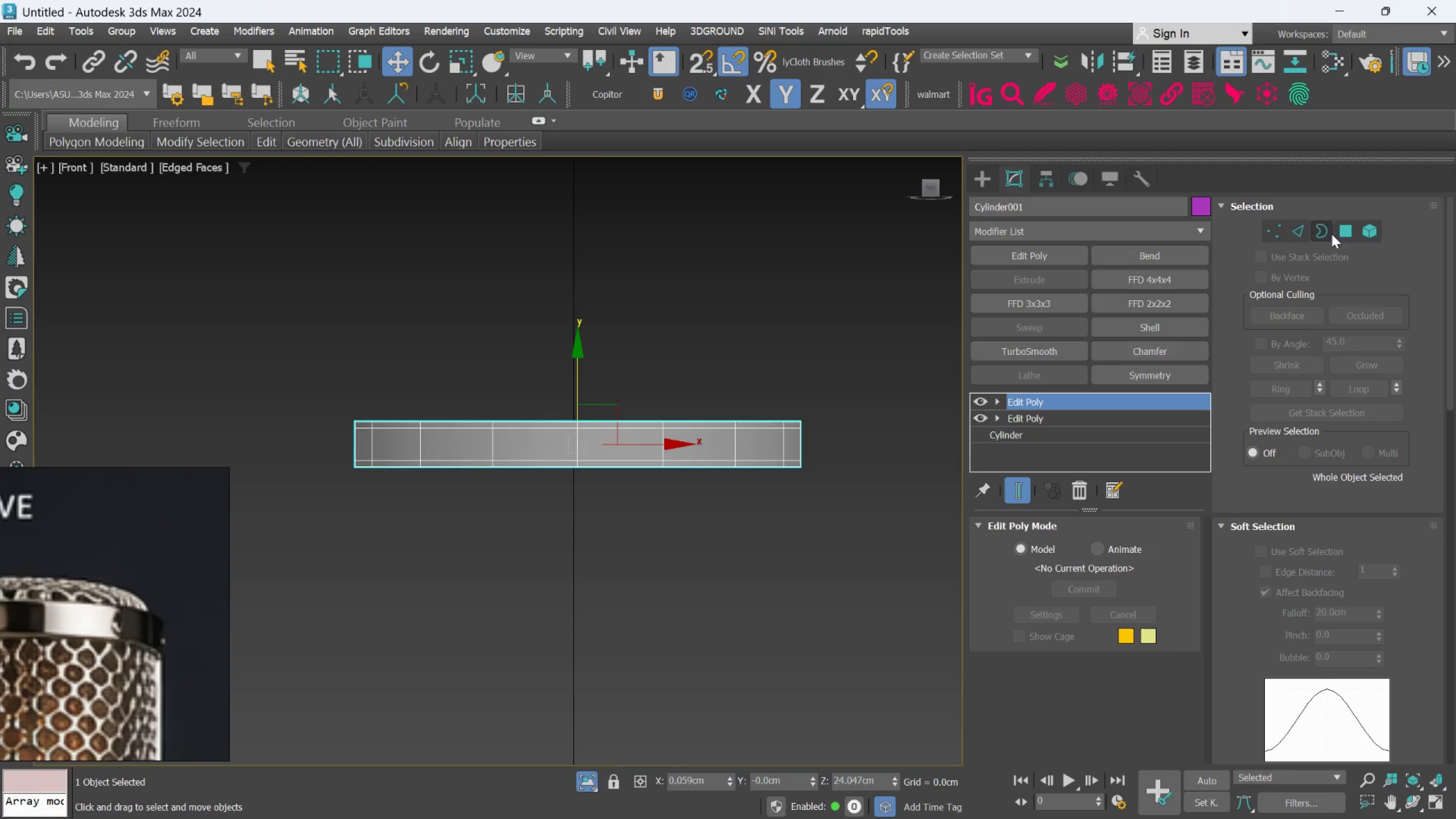 
left_click([1346, 230])
 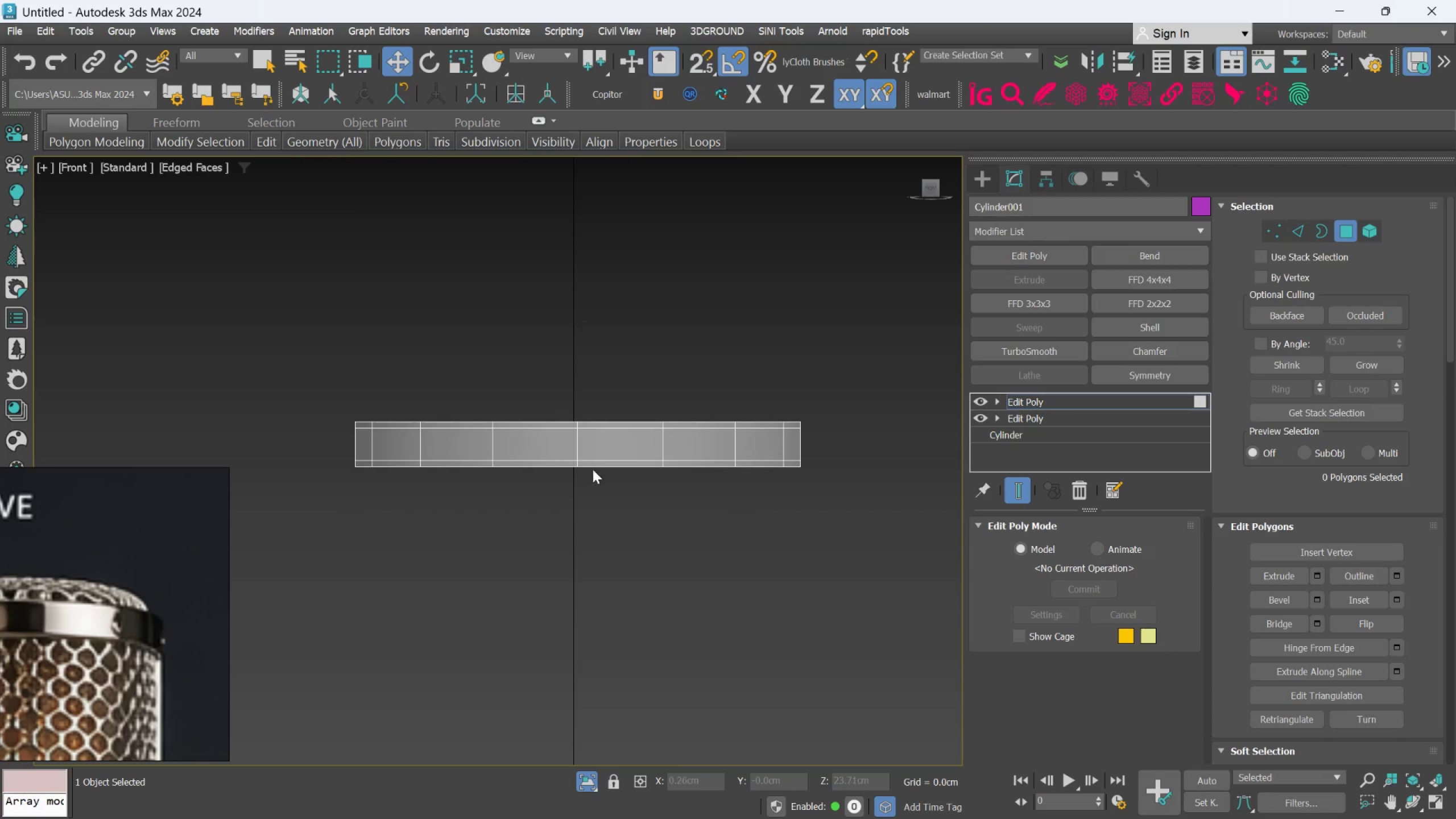 
left_click([604, 445])
 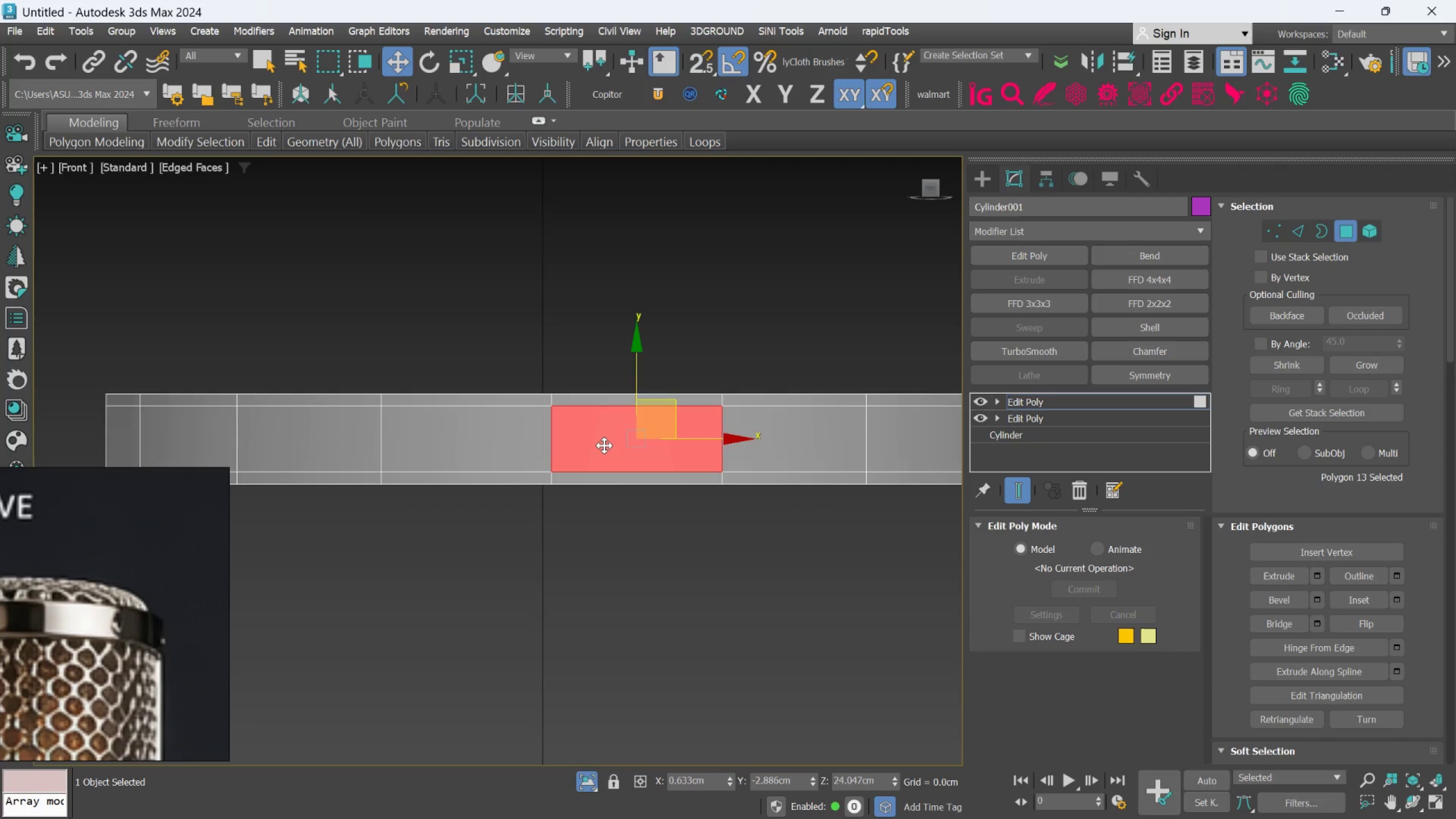 
scroll: coordinate [604, 448], scroll_direction: up, amount: 2.0
 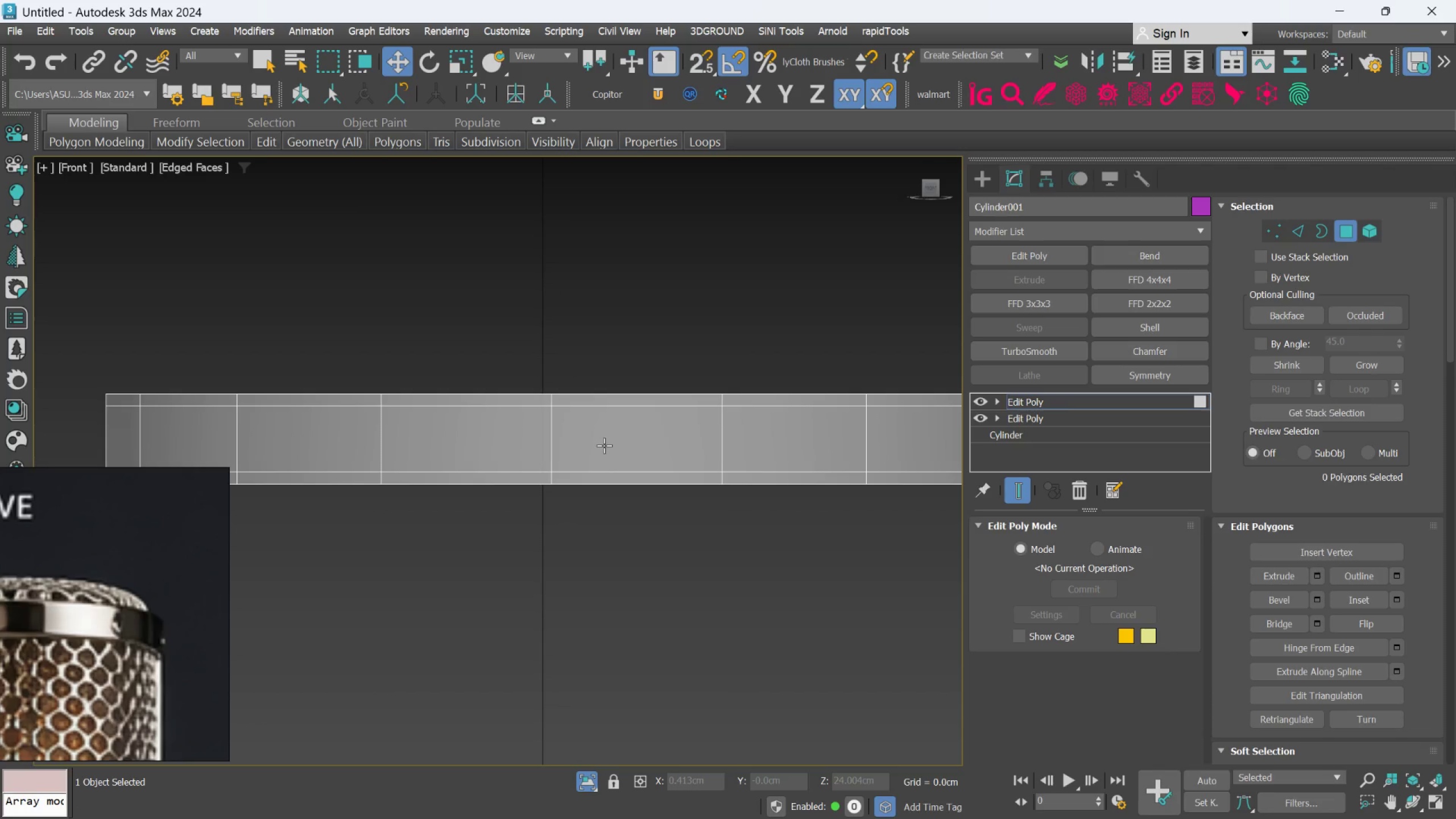 
hold_key(key=AltLeft, duration=0.52)
 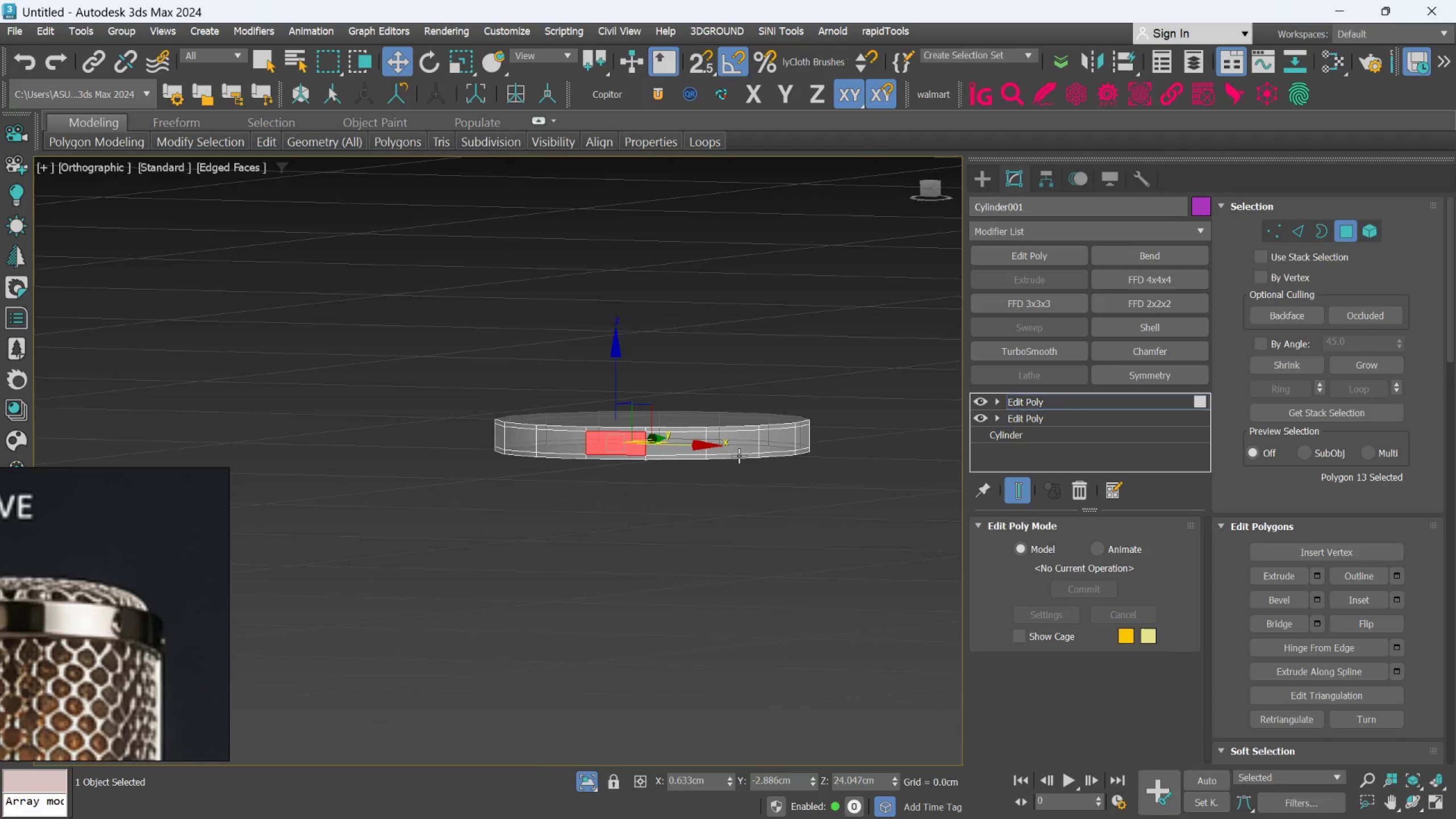 
scroll: coordinate [604, 445], scroll_direction: down, amount: 3.0
 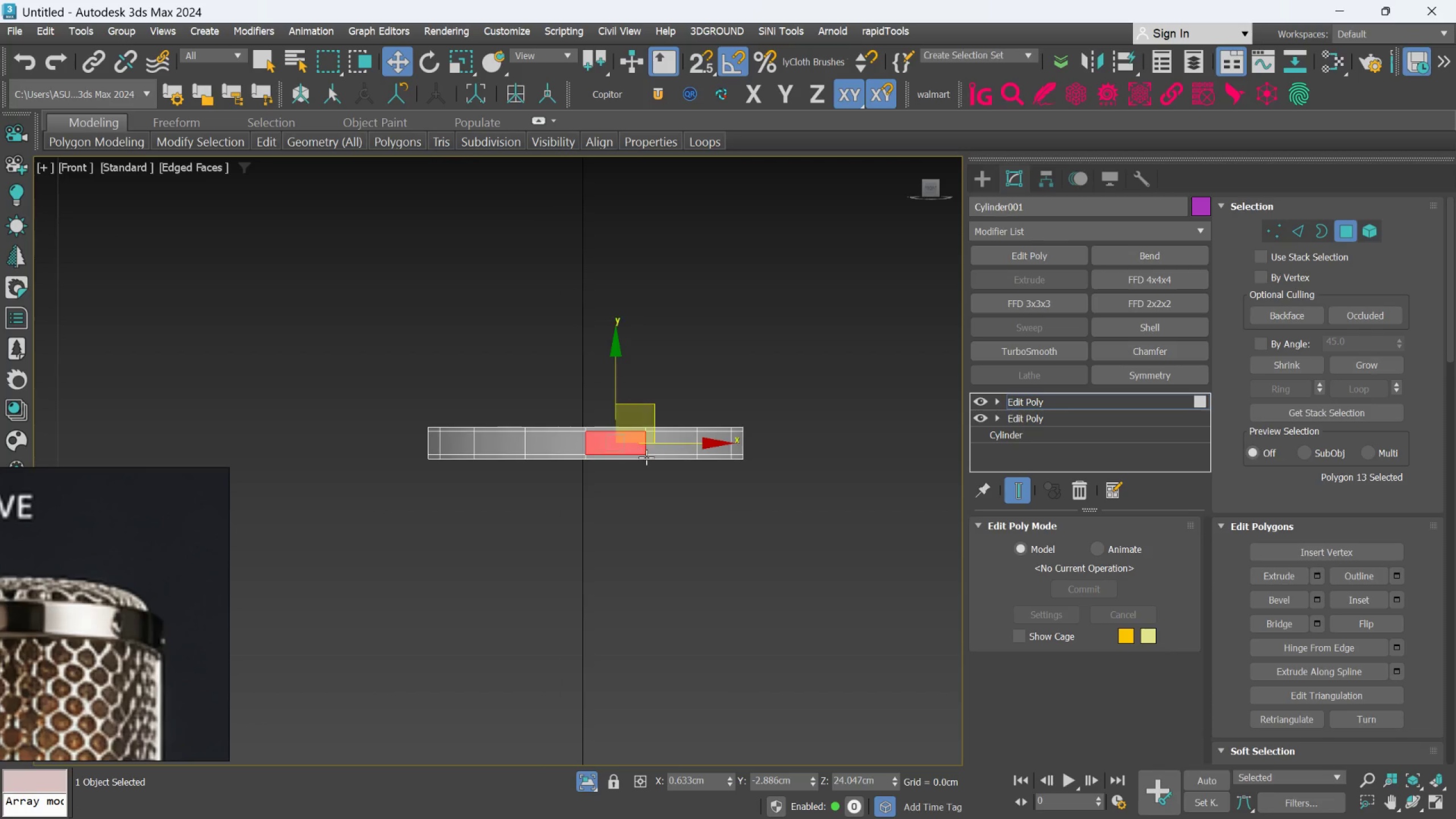 
hold_key(key=AltLeft, duration=0.72)
 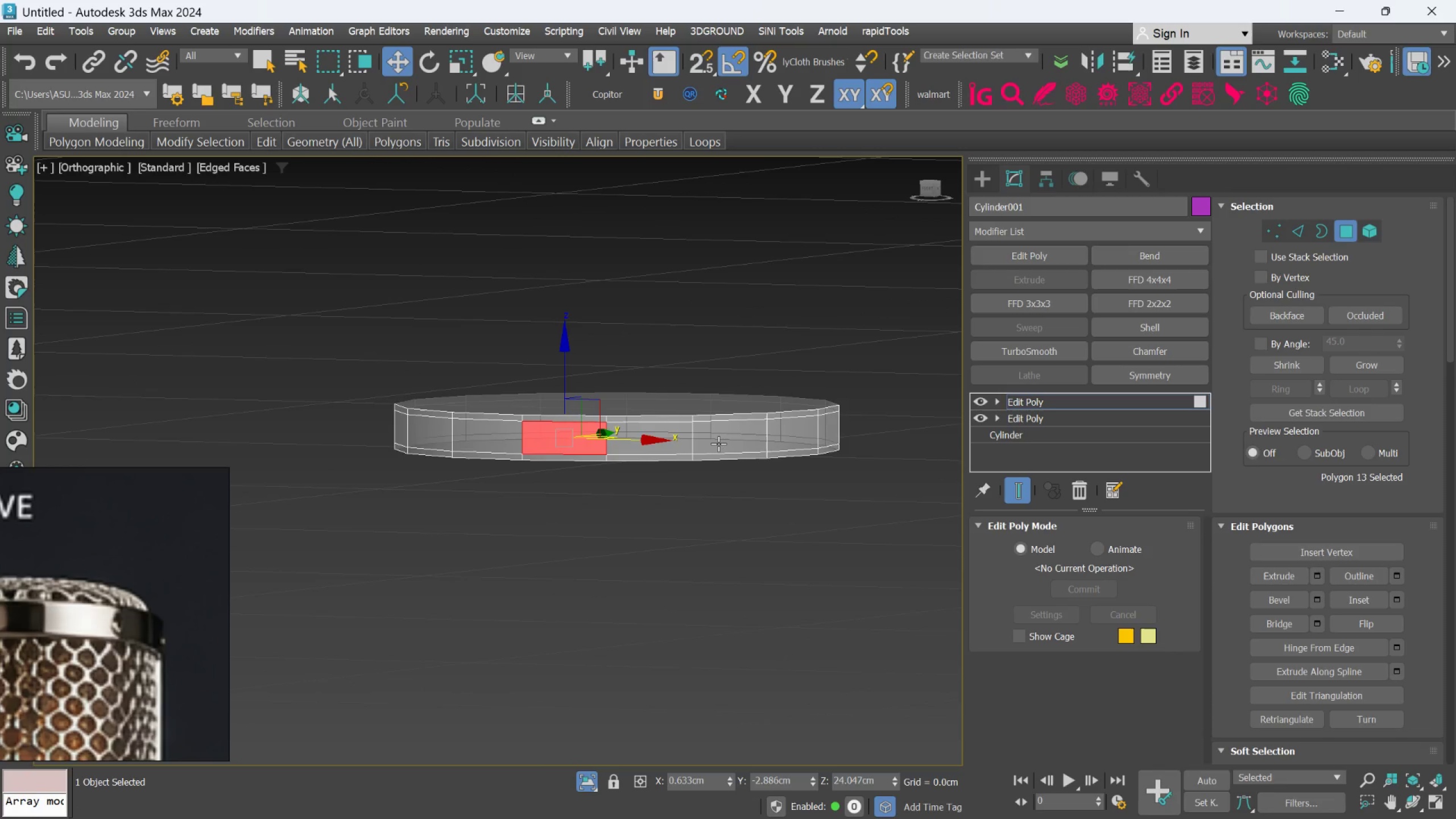 
scroll: coordinate [739, 456], scroll_direction: up, amount: 1.0
 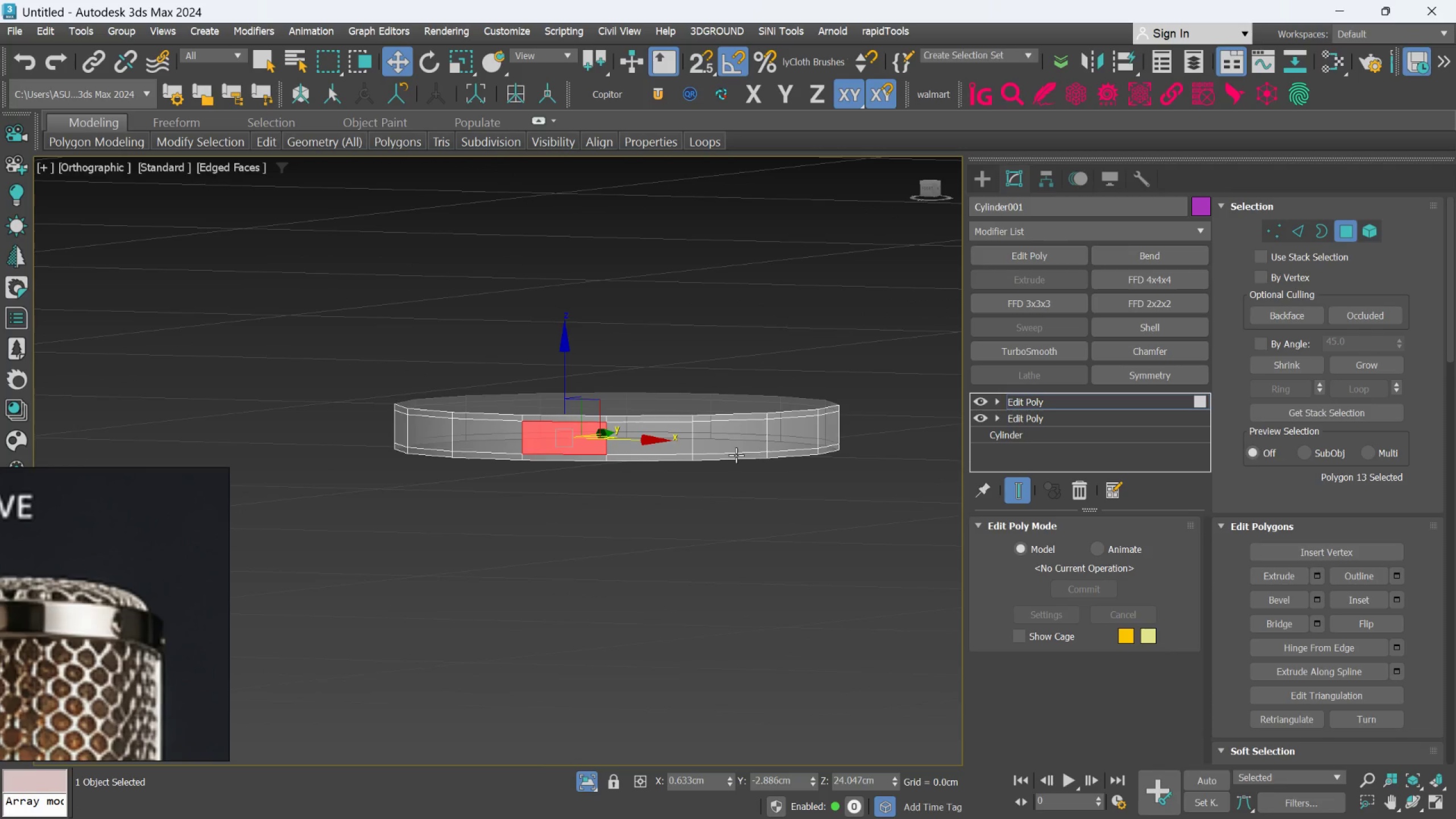 
left_click([731, 430])
 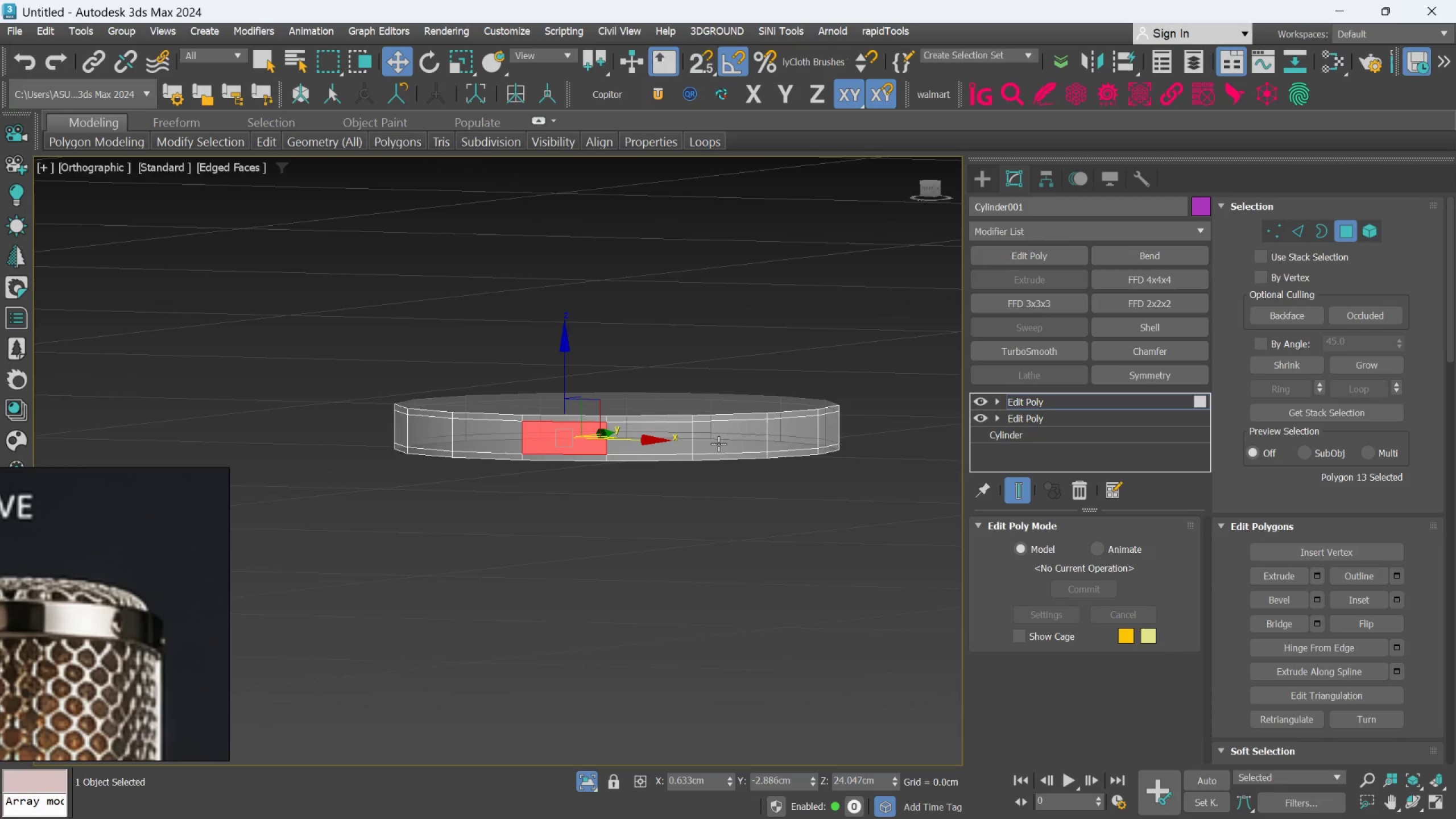 
key(Control+ControlLeft)
 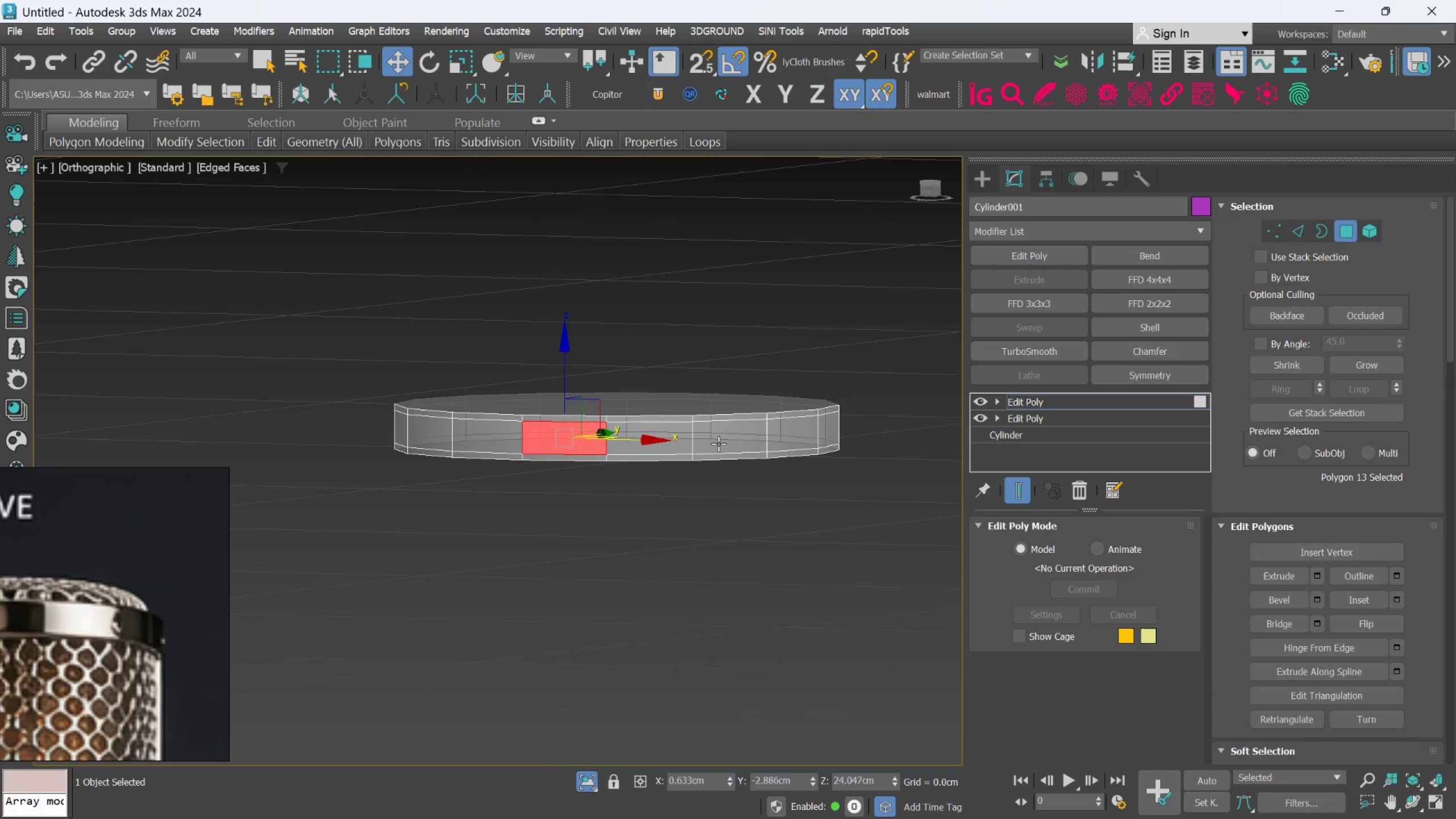 
hold_key(key=ControlLeft, duration=0.53)
left_click([718, 444])
 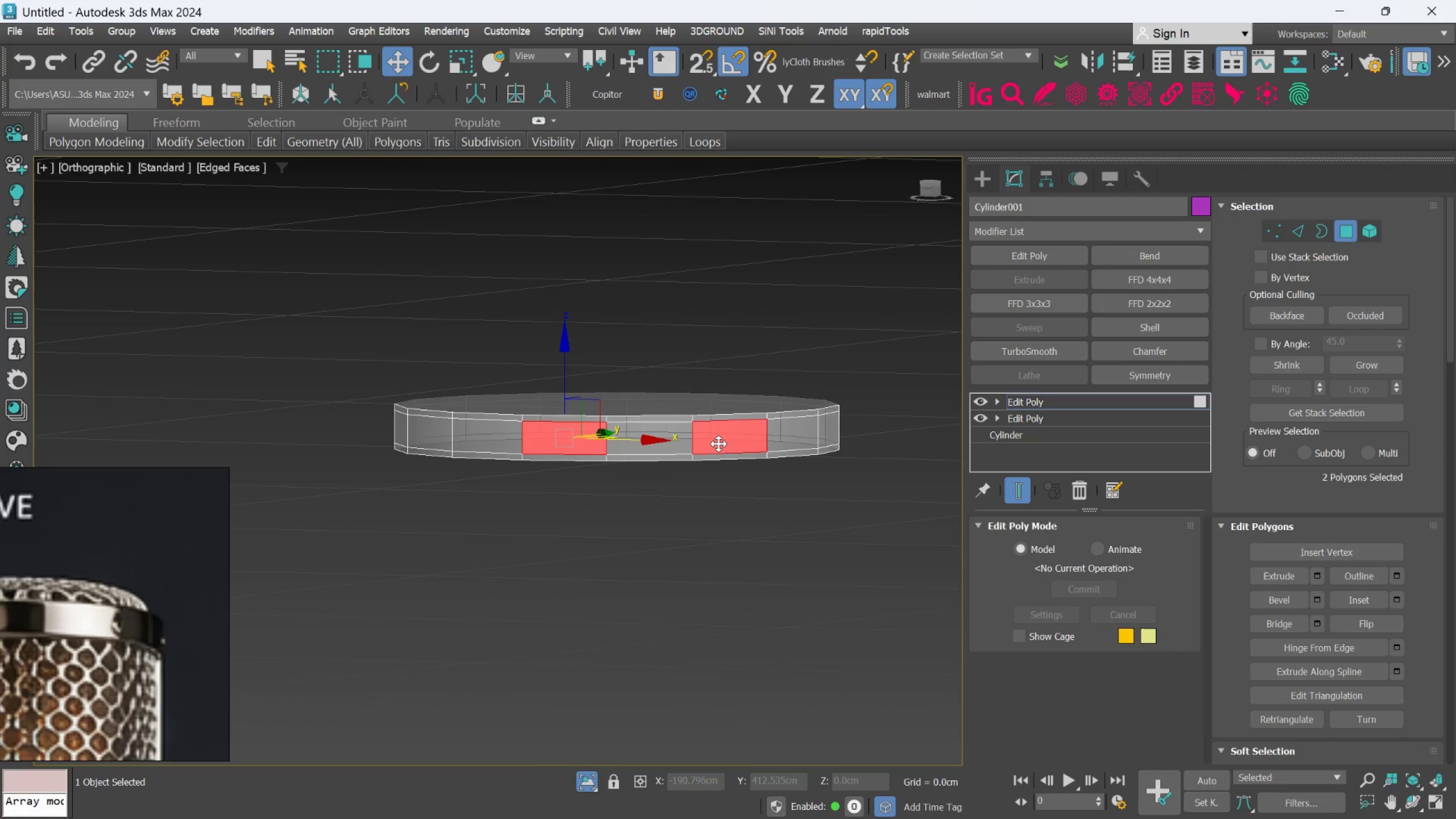 
scroll: coordinate [718, 444], scroll_direction: down, amount: 2.0
 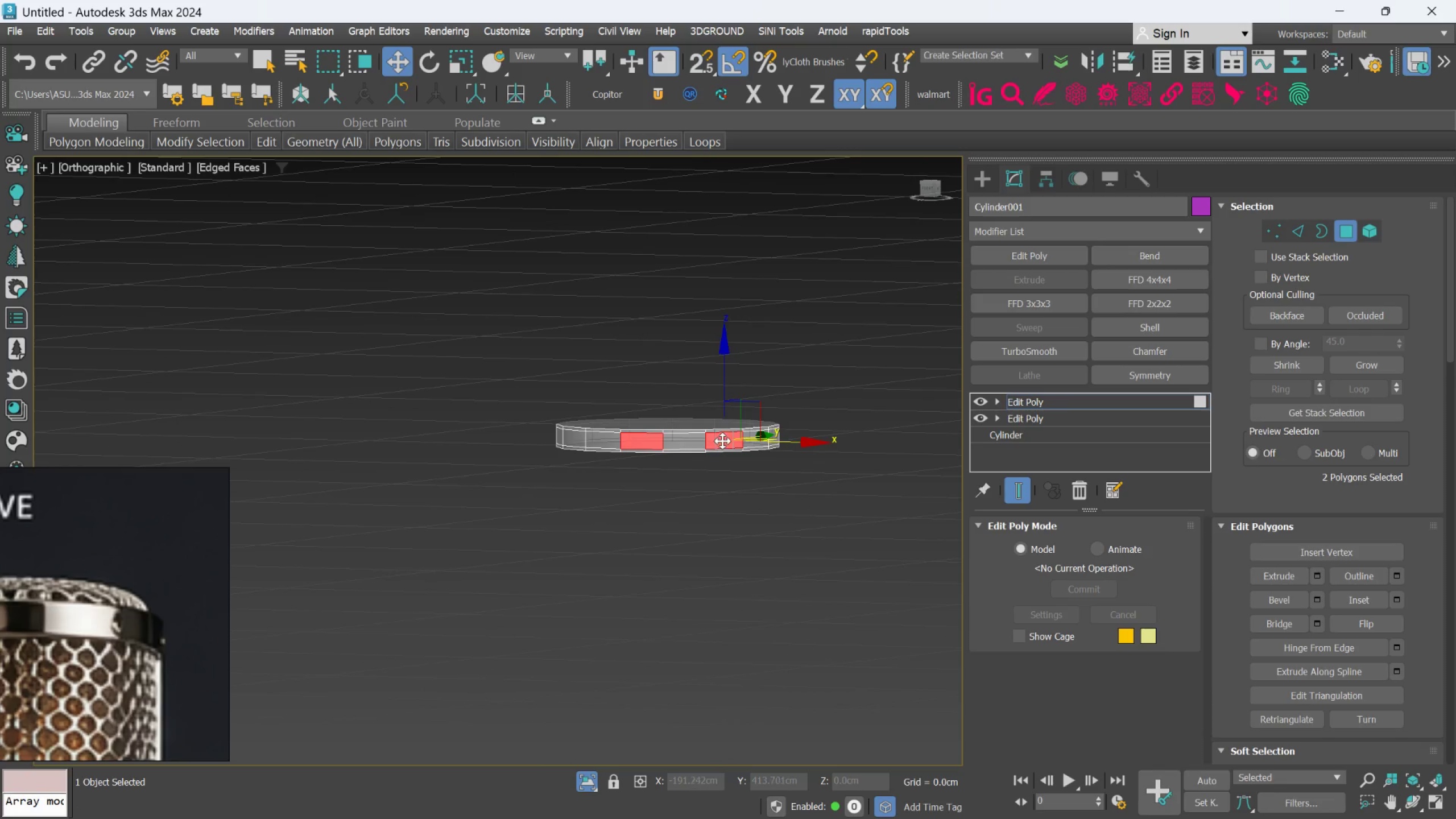 
hold_key(key=AltLeft, duration=0.5)
 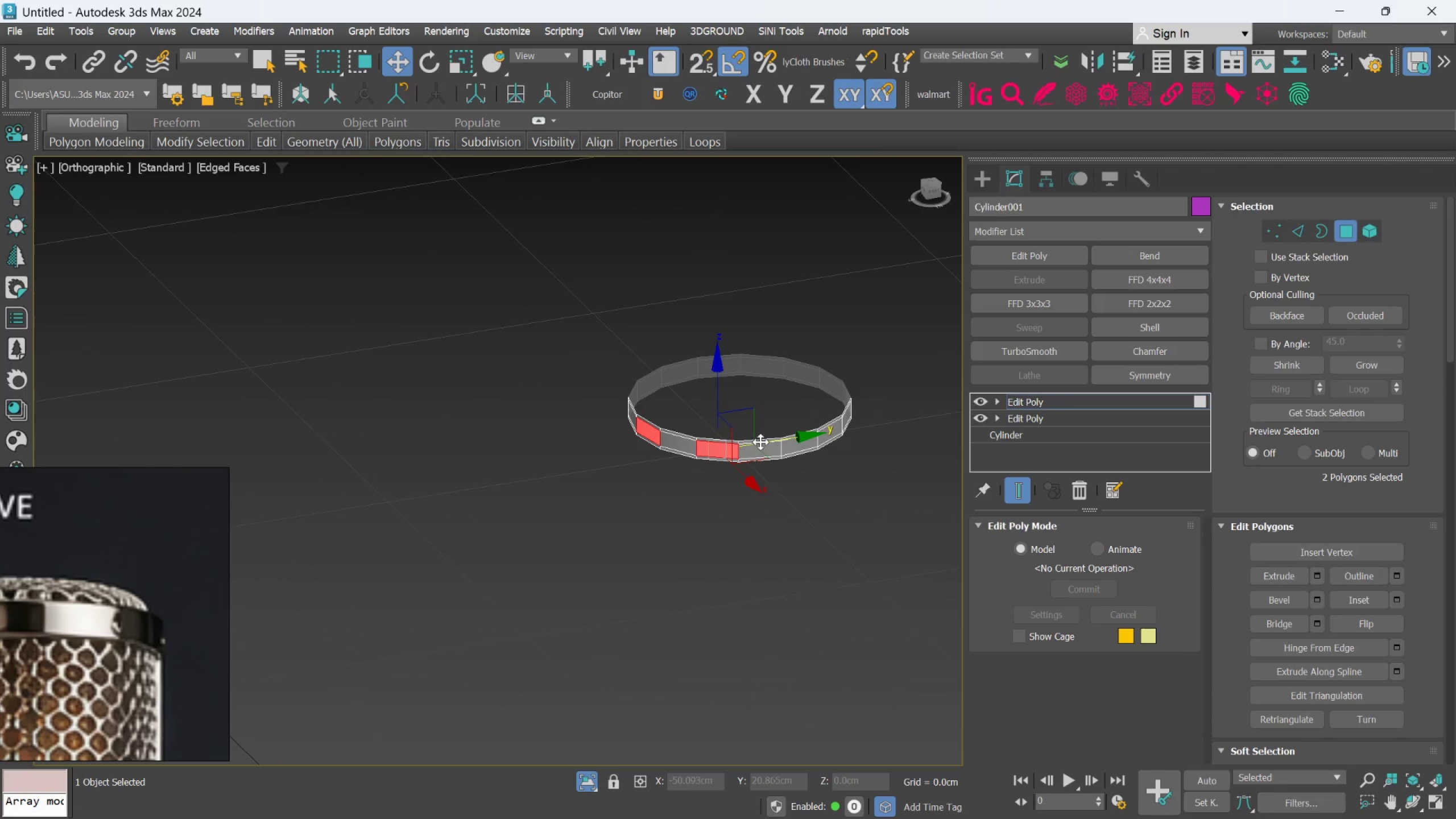 
scroll: coordinate [770, 439], scroll_direction: up, amount: 1.0
 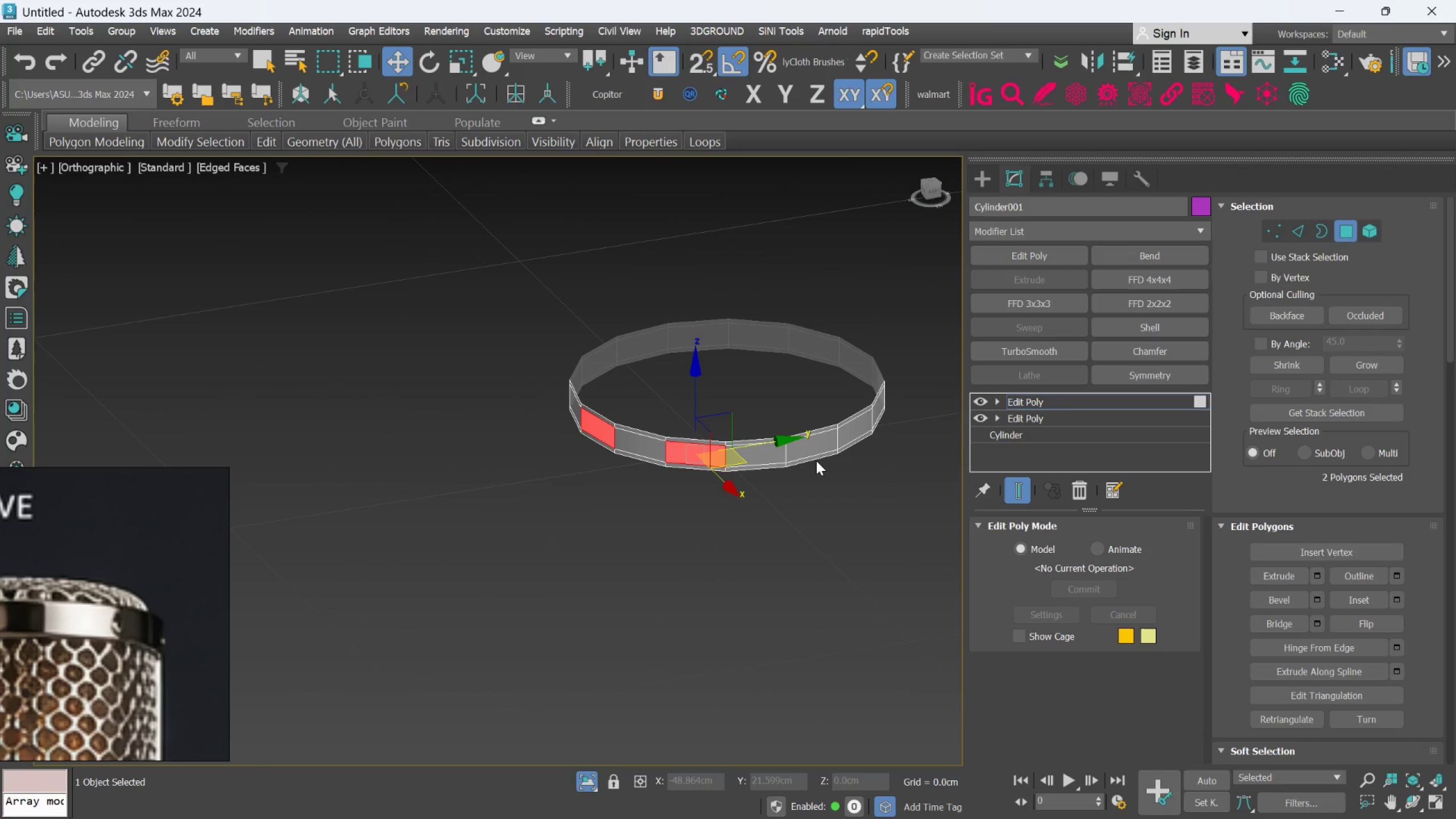 
hold_key(key=ControlLeft, duration=0.72)
left_click([815, 450])
 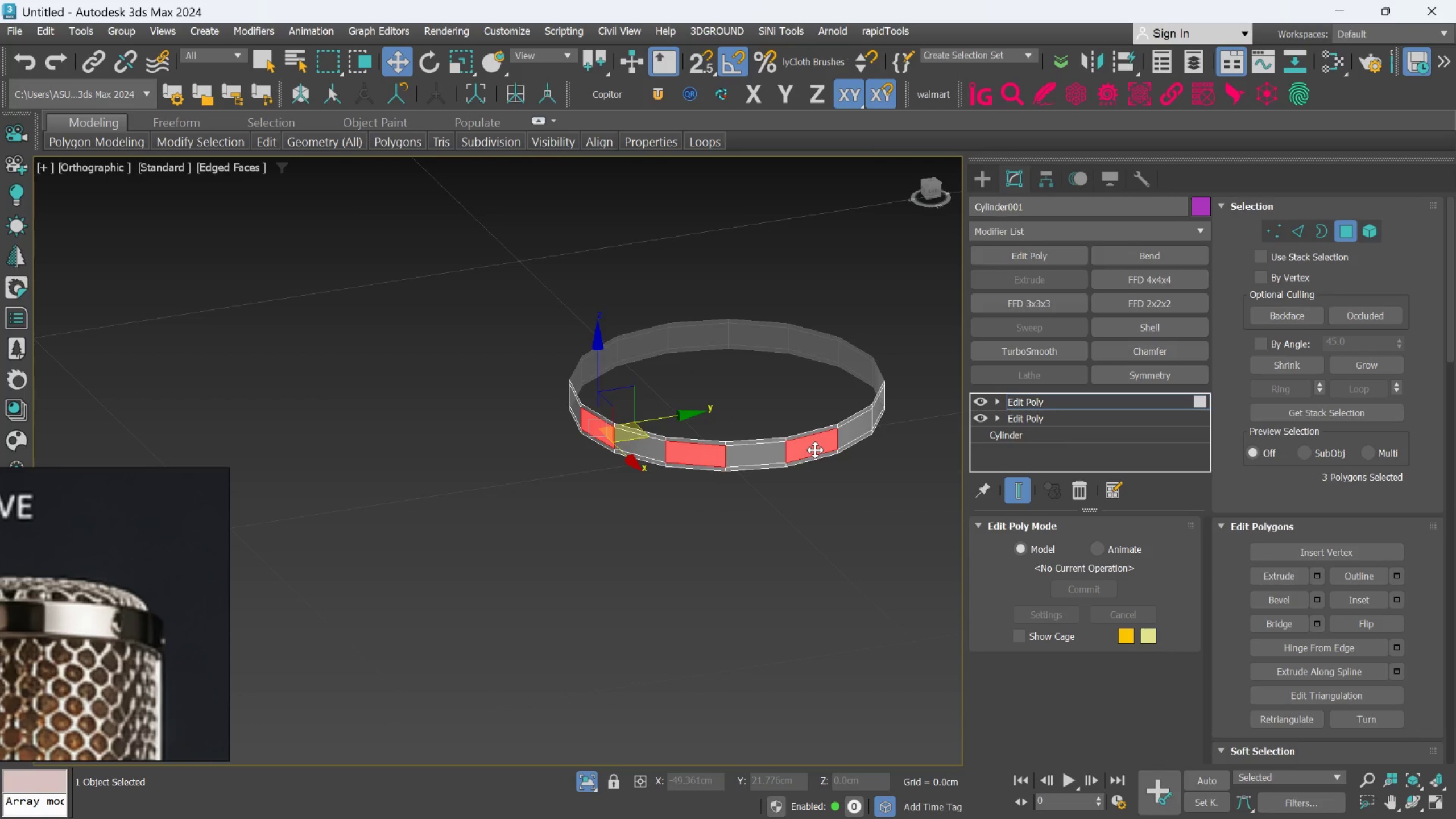 
hold_key(key=AltLeft, duration=0.52)
 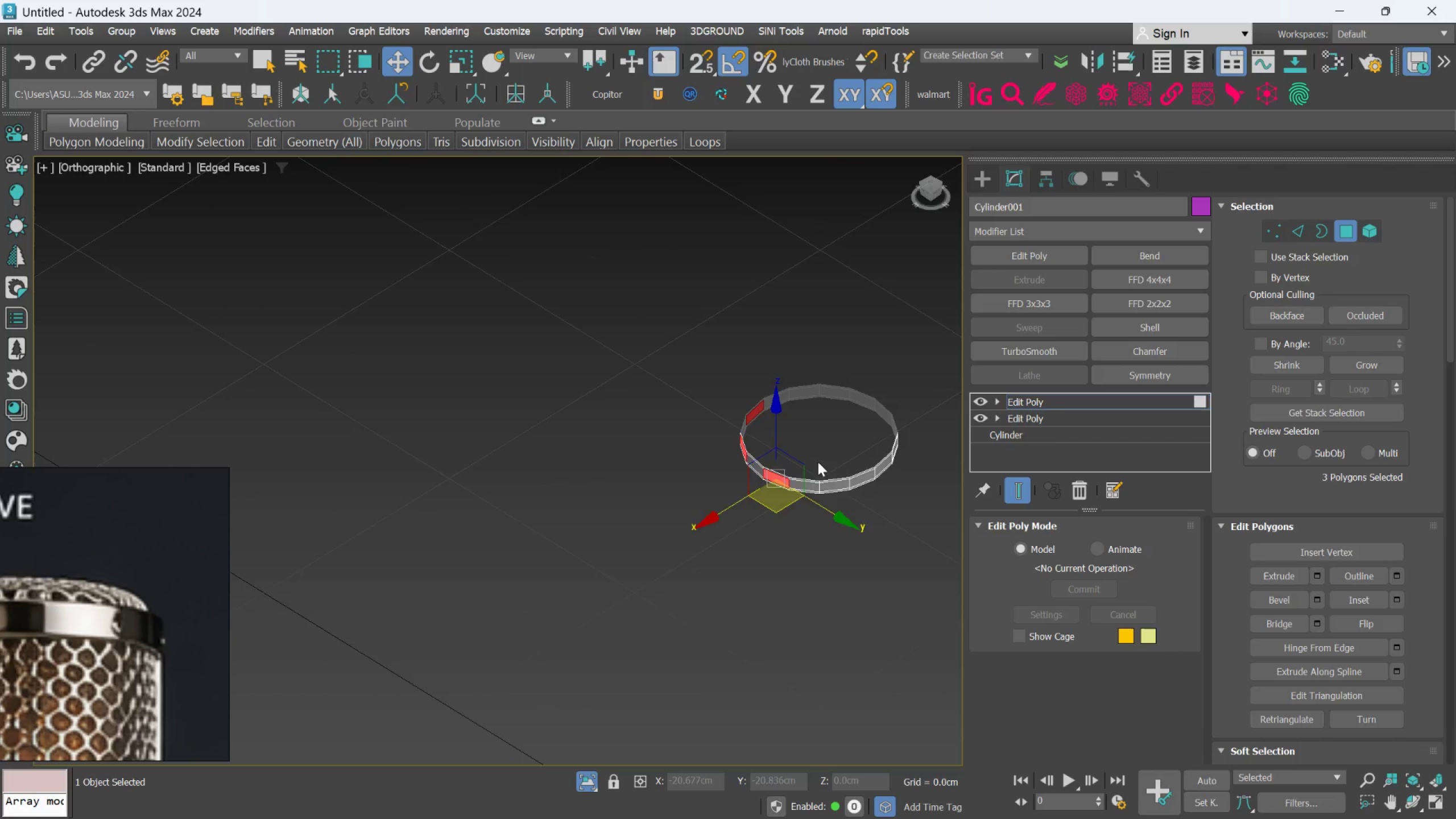 
scroll: coordinate [814, 450], scroll_direction: down, amount: 2.0
 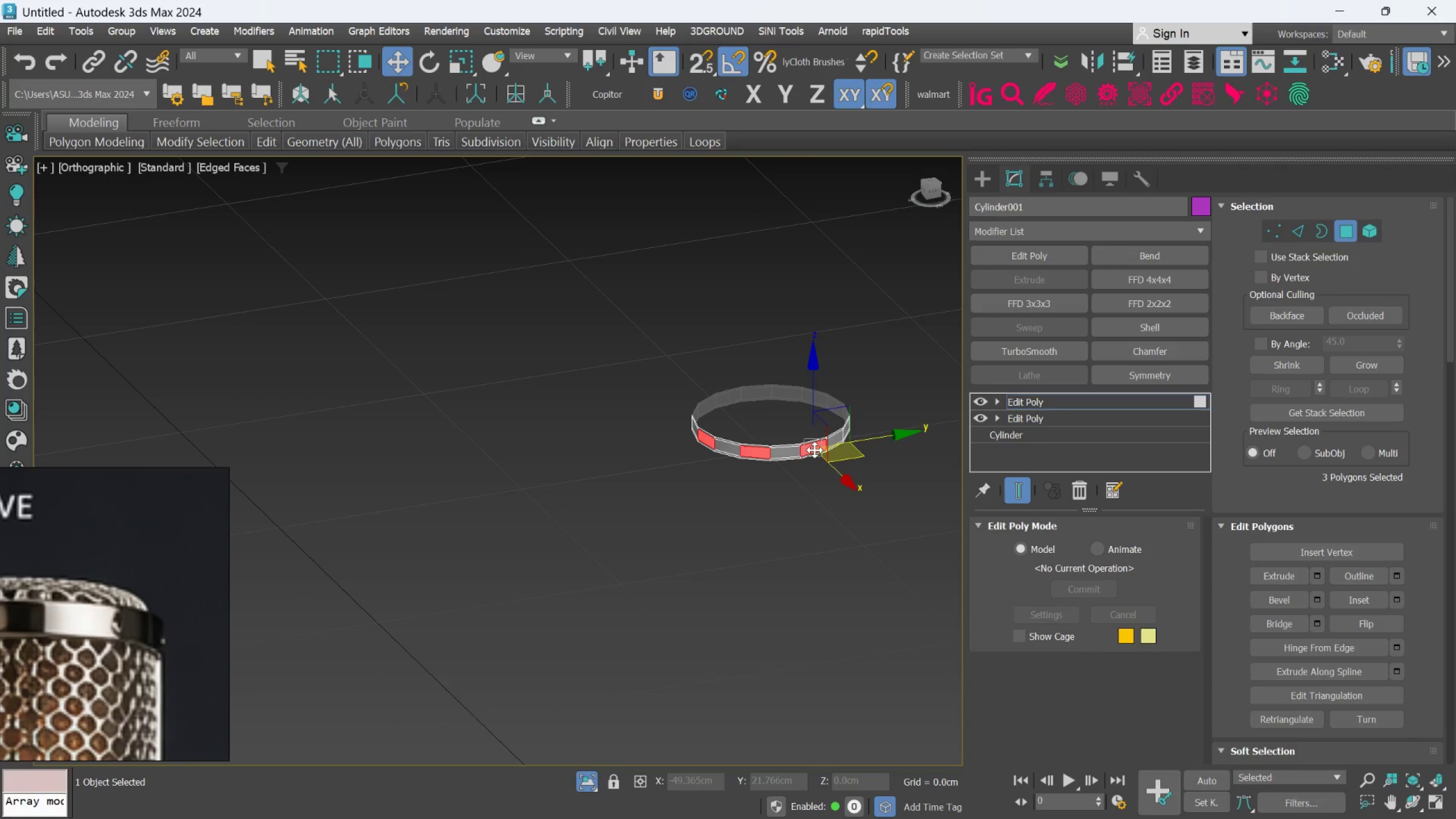 
hold_key(key=ControlLeft, duration=0.56)
 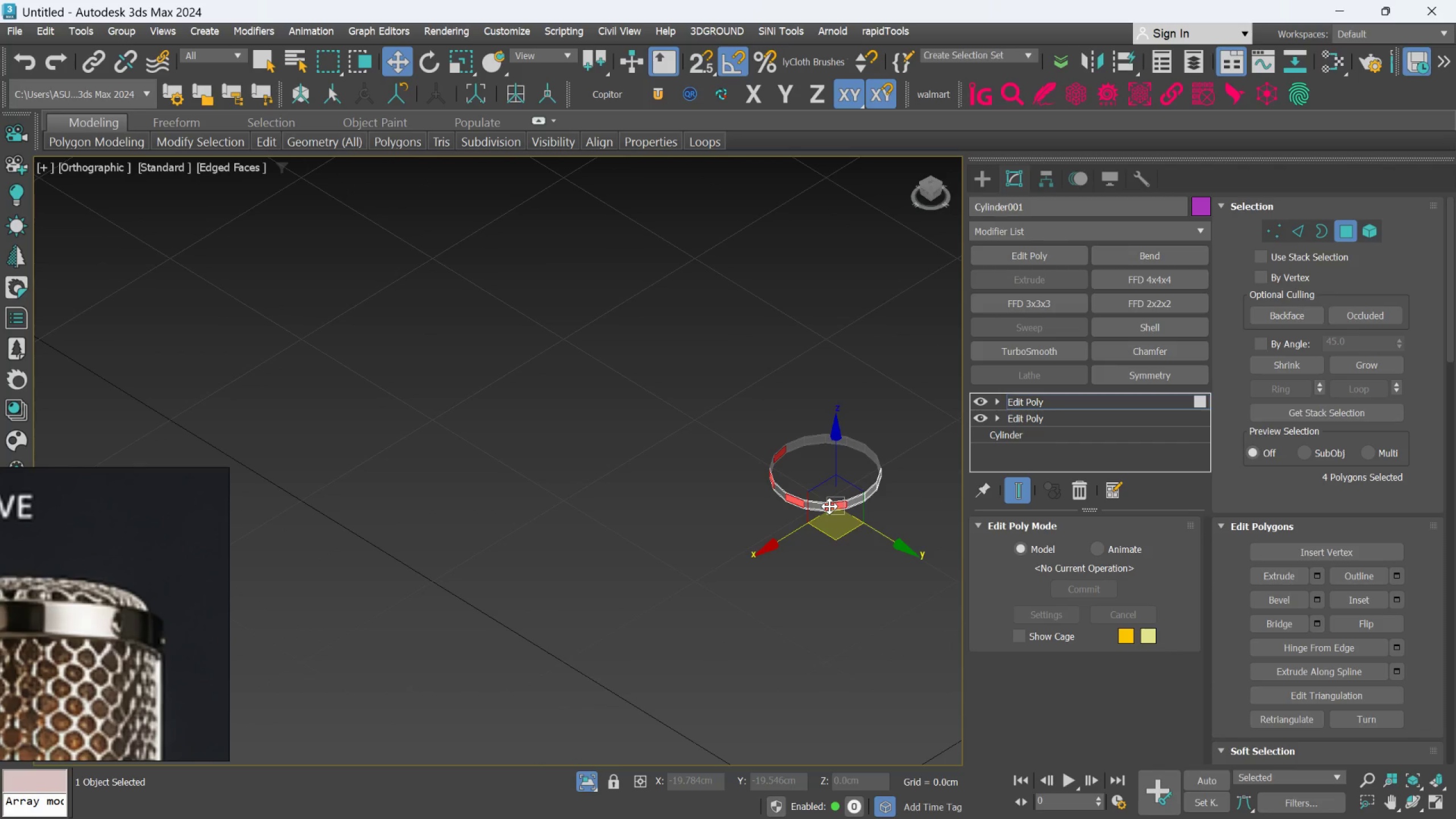 
scroll: coordinate [824, 469], scroll_direction: up, amount: 2.0
 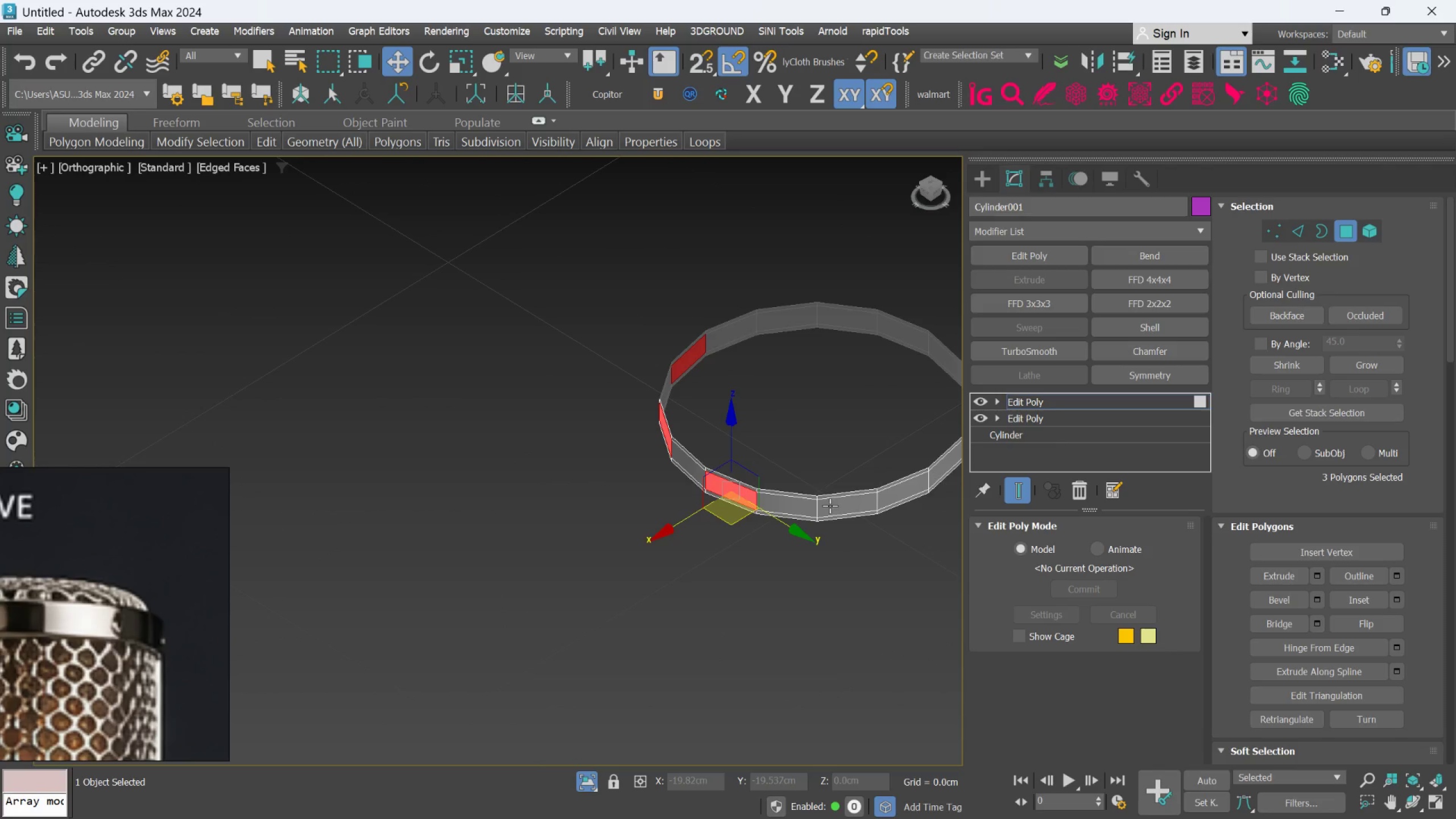 
left_click([830, 506])
 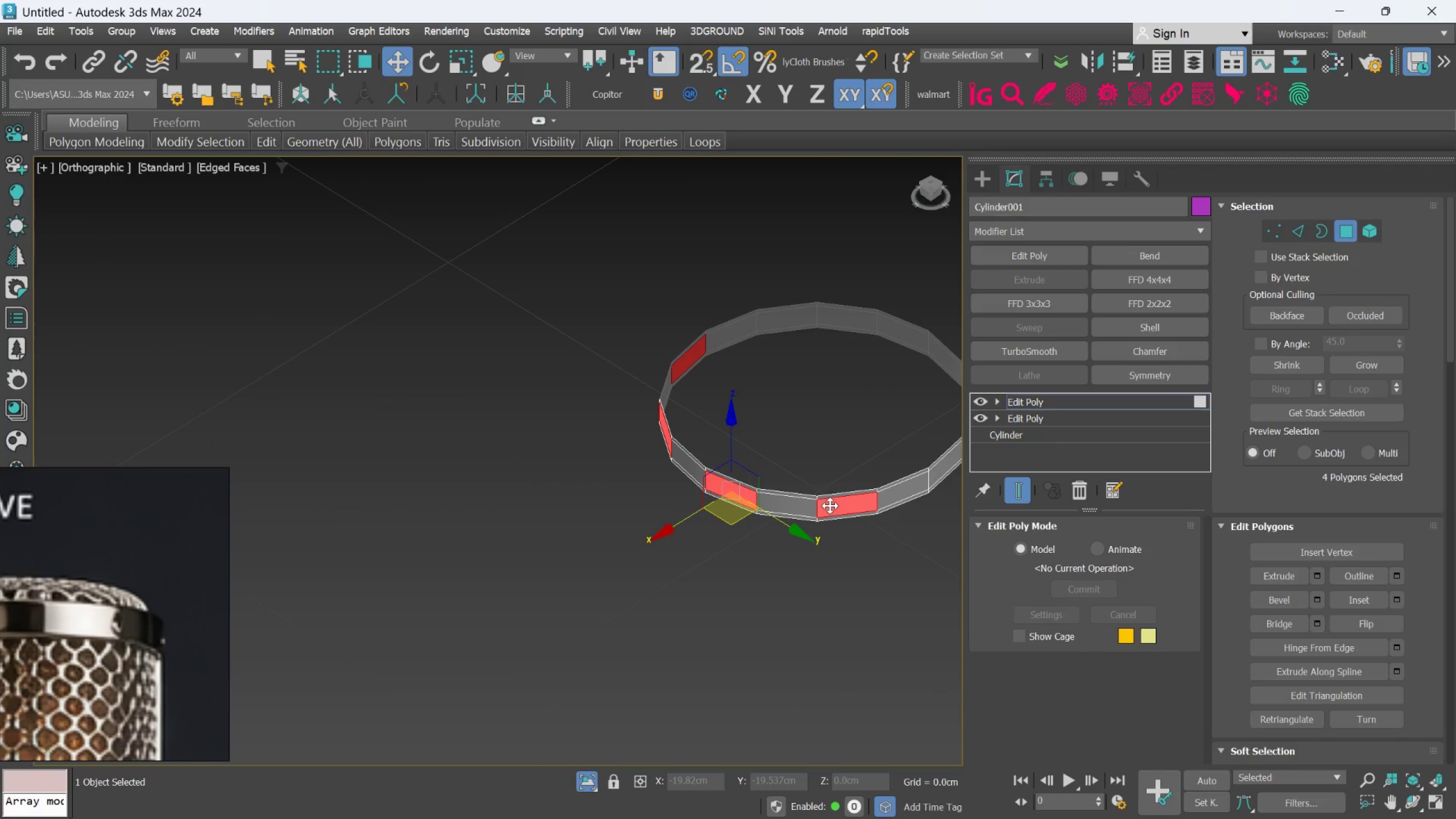 
scroll: coordinate [829, 506], scroll_direction: down, amount: 3.0
 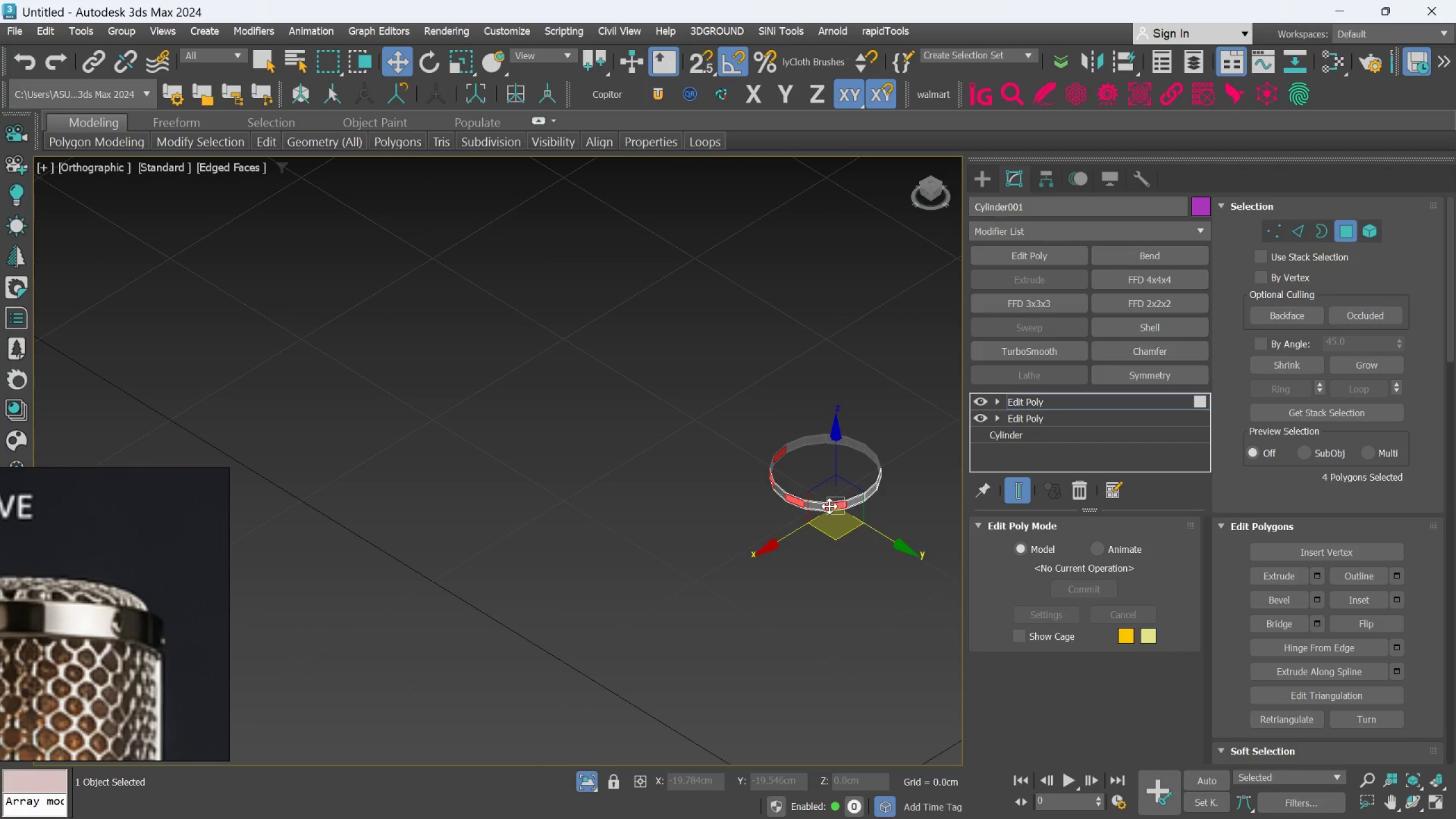 
key(Q)
 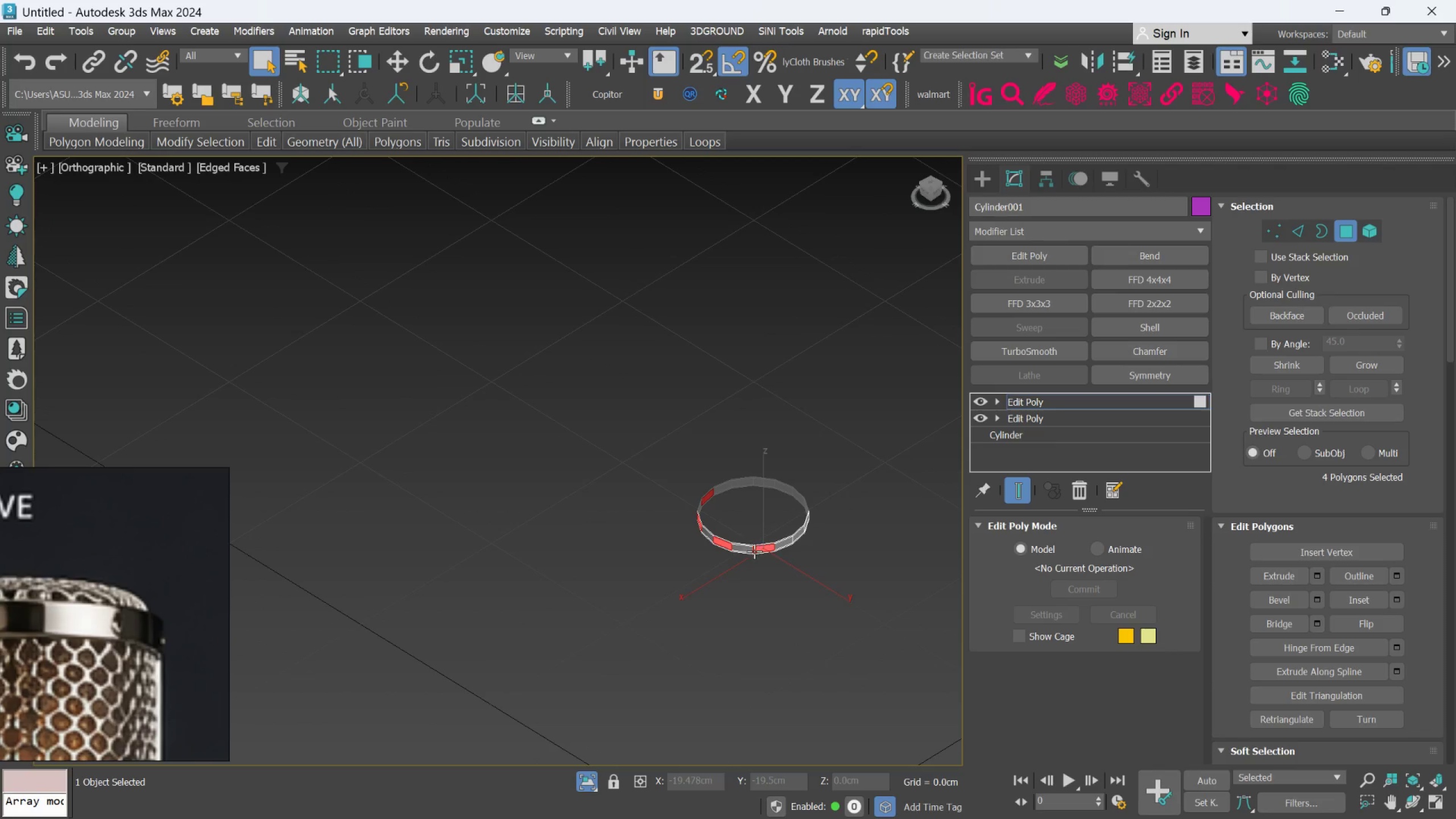 
scroll: coordinate [770, 547], scroll_direction: up, amount: 3.0
 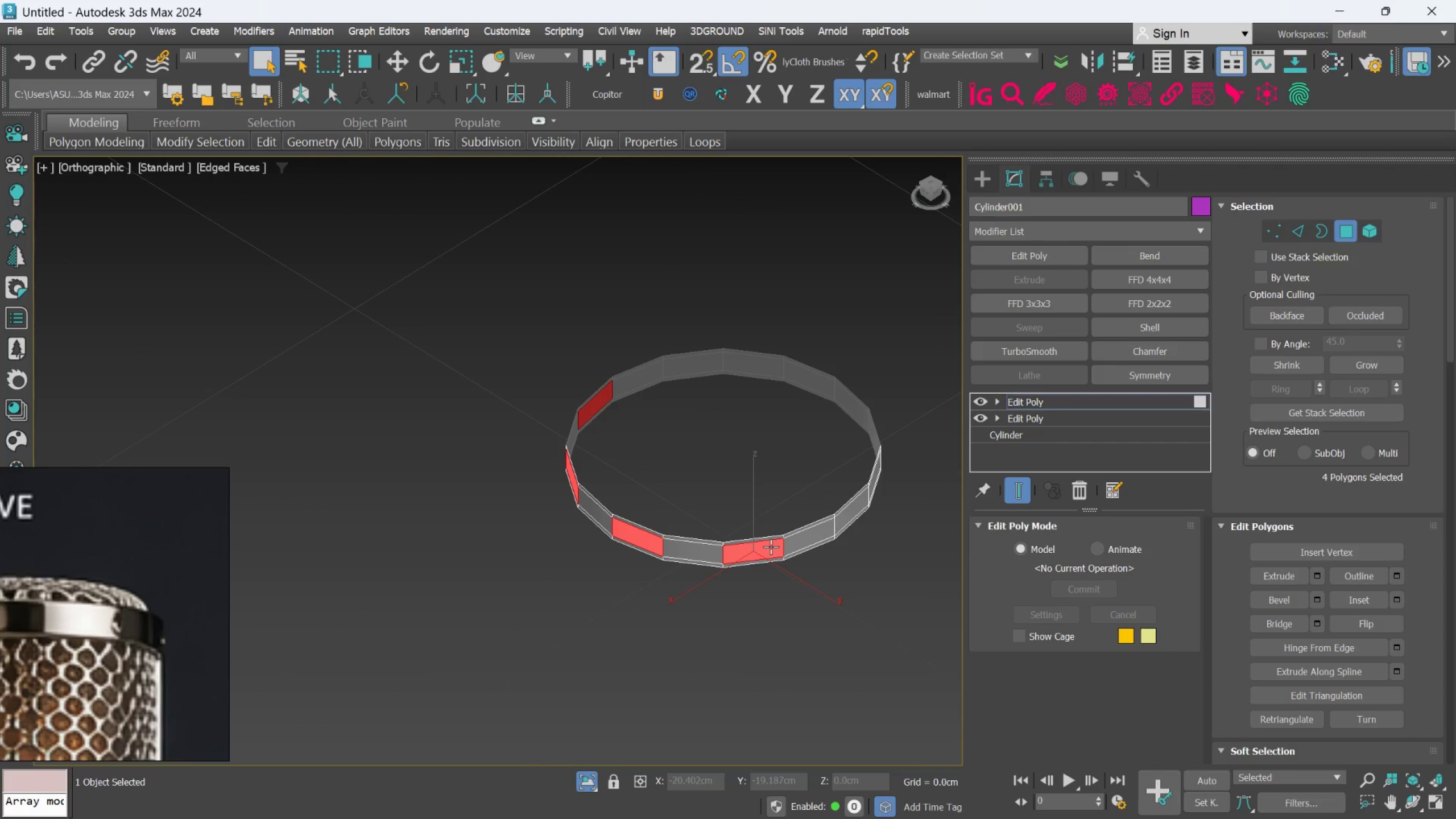 
hold_key(key=AltLeft, duration=7.48)
 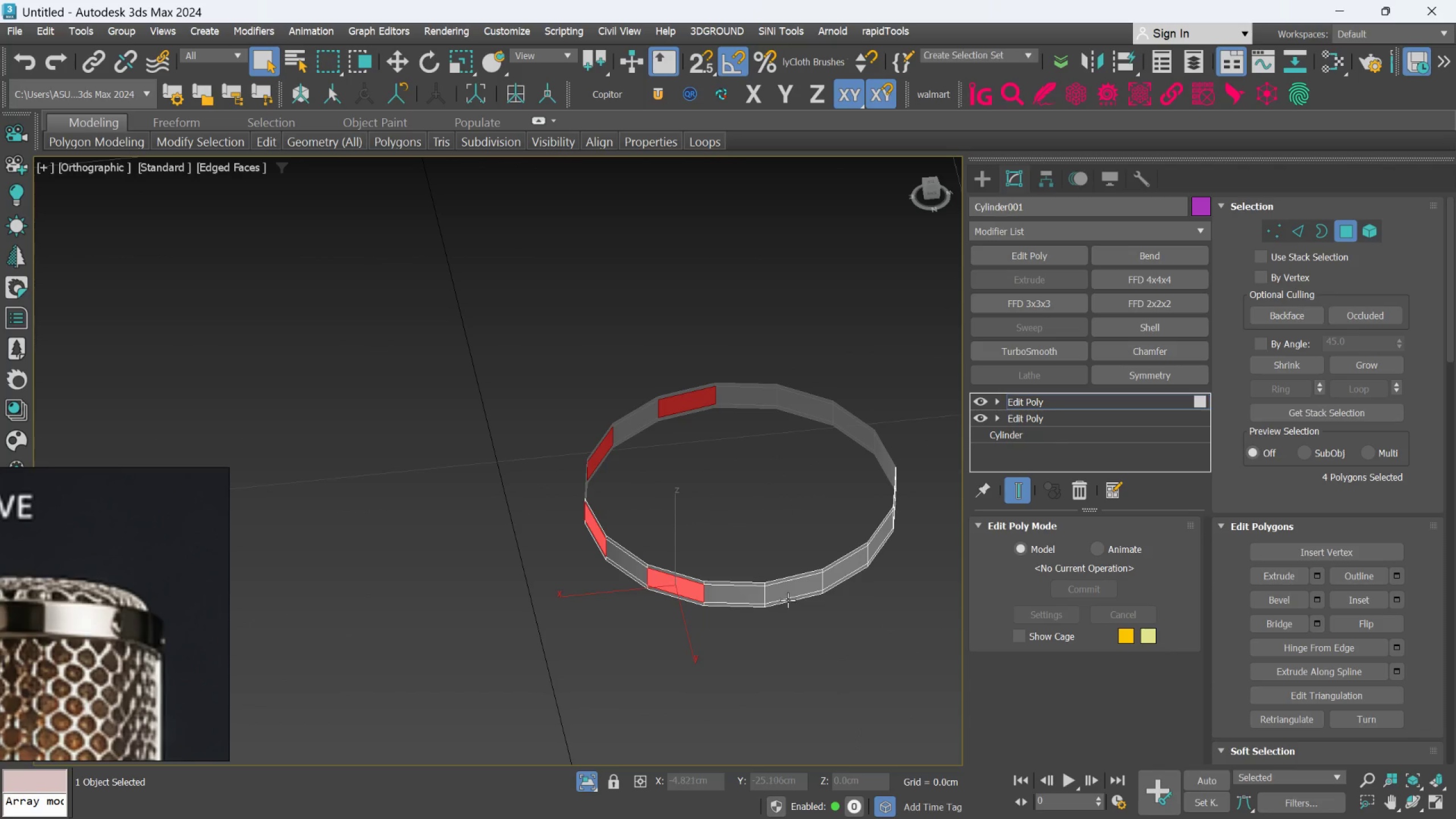 
hold_key(key=ControlLeft, duration=0.45)
 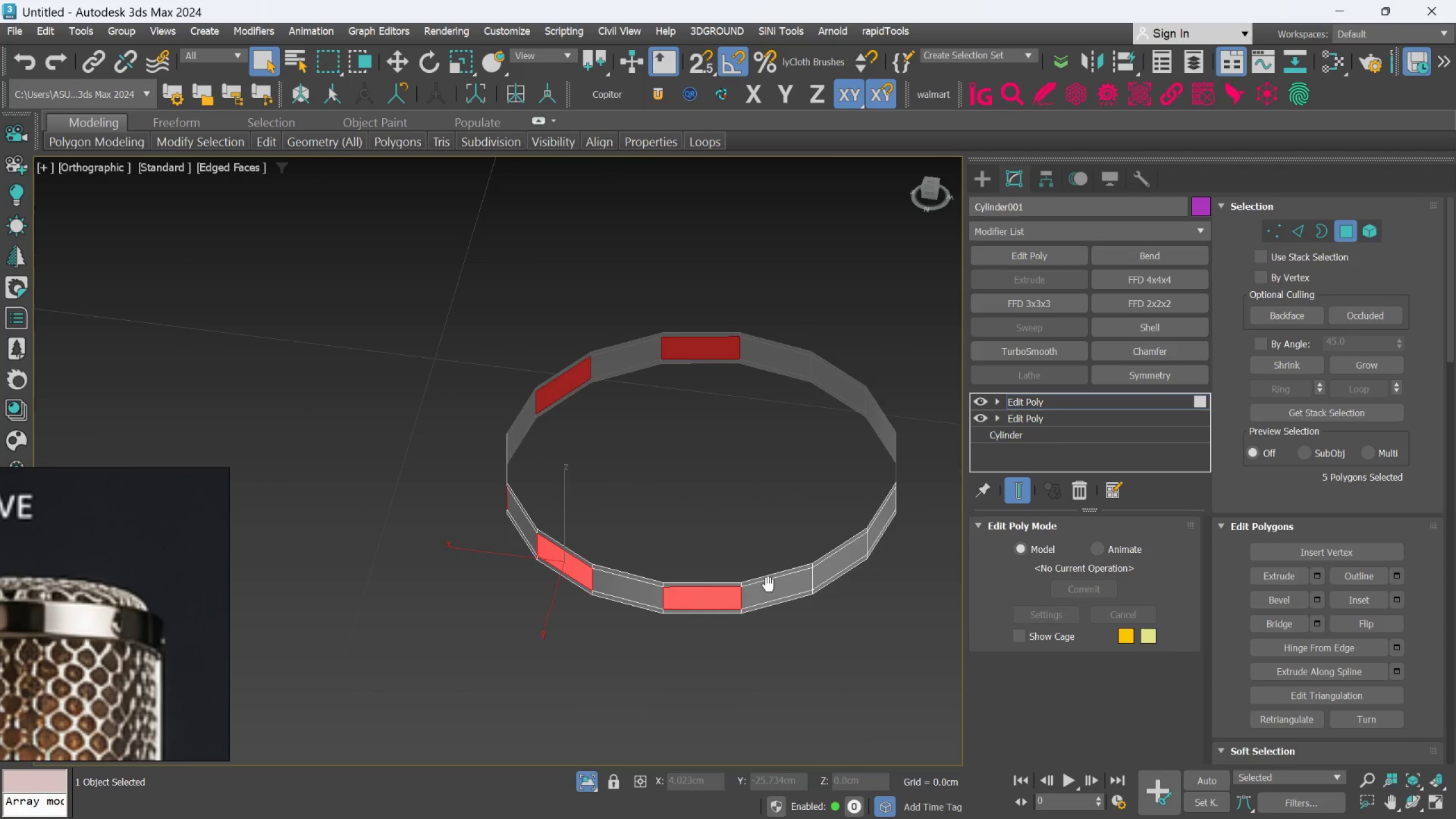 
scroll: coordinate [788, 600], scroll_direction: up, amount: 1.0
 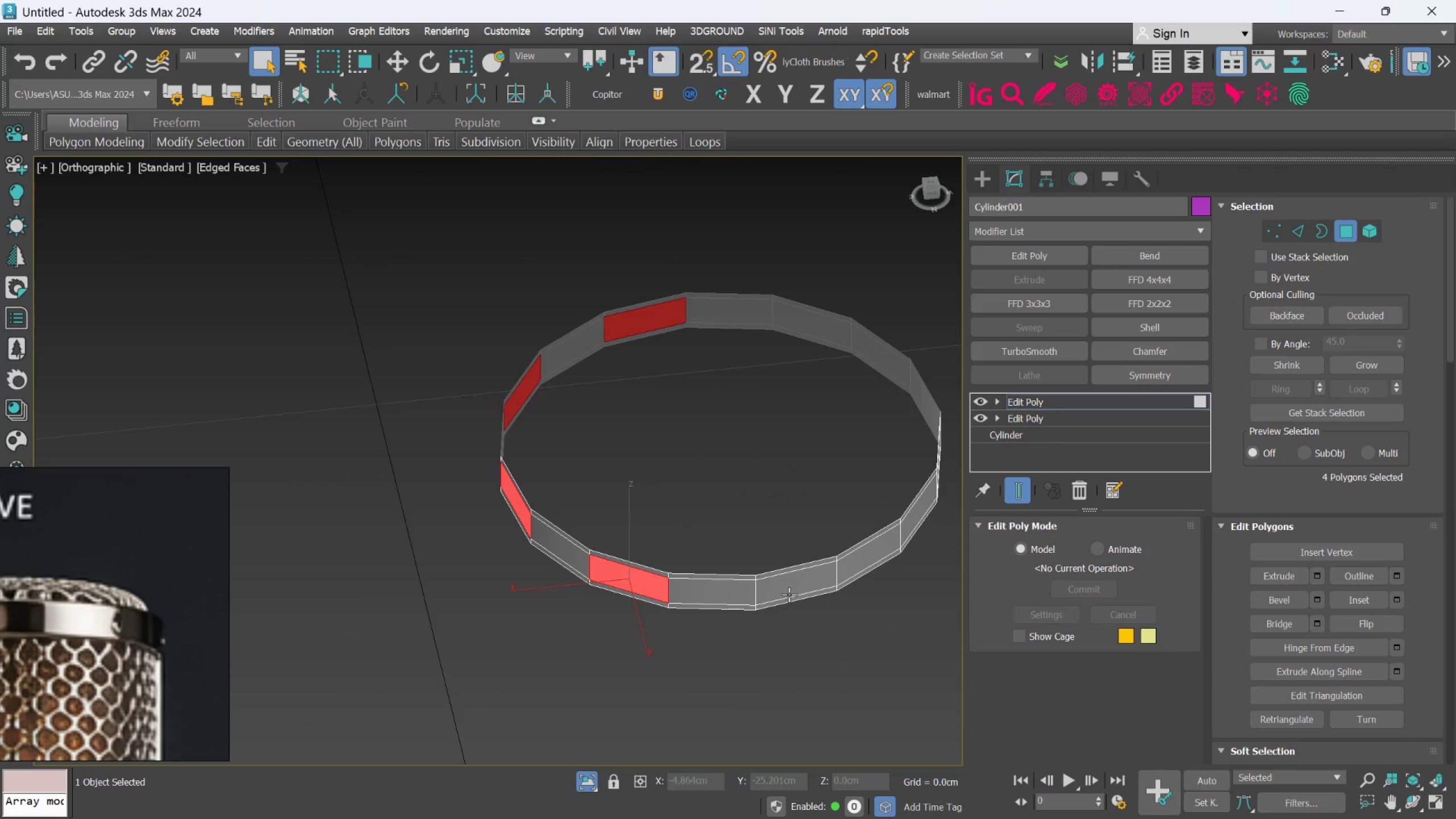 
left_click([793, 586])
 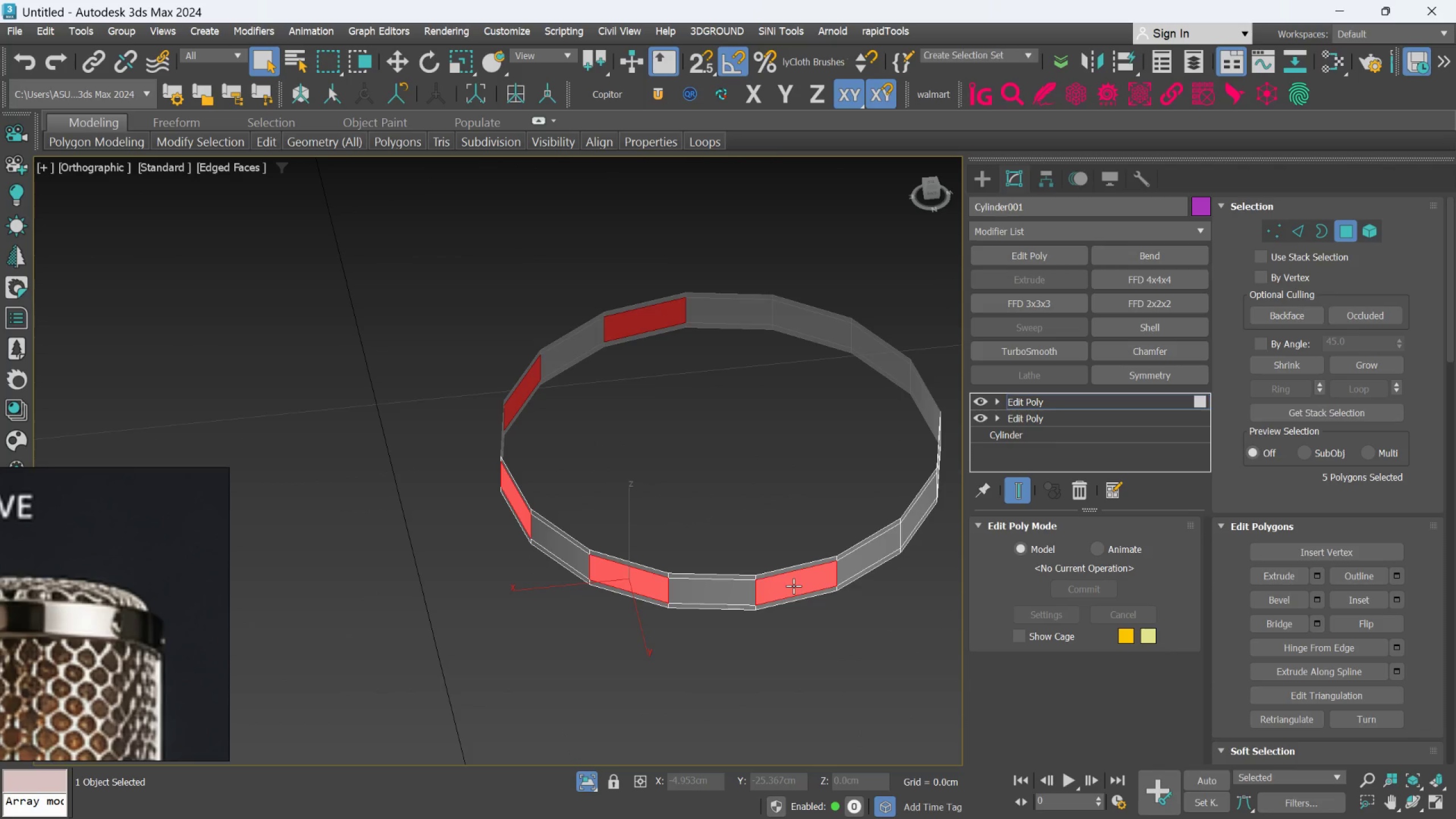 
hold_key(key=AltLeft, duration=2.17)
scroll: coordinate [792, 585], scroll_direction: down, amount: 1.0
 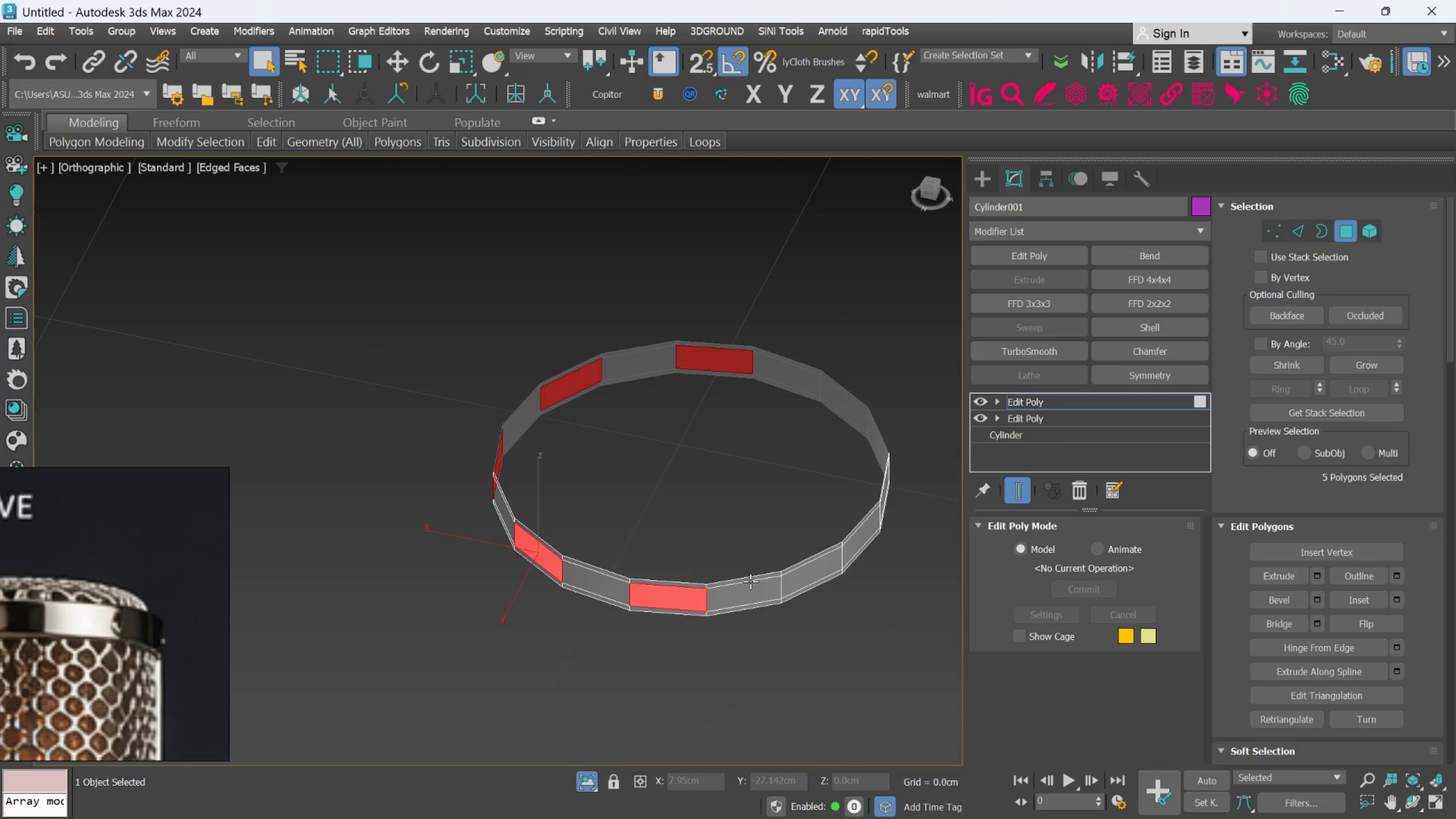 
hold_key(key=ControlLeft, duration=0.98)
left_click([796, 580])
 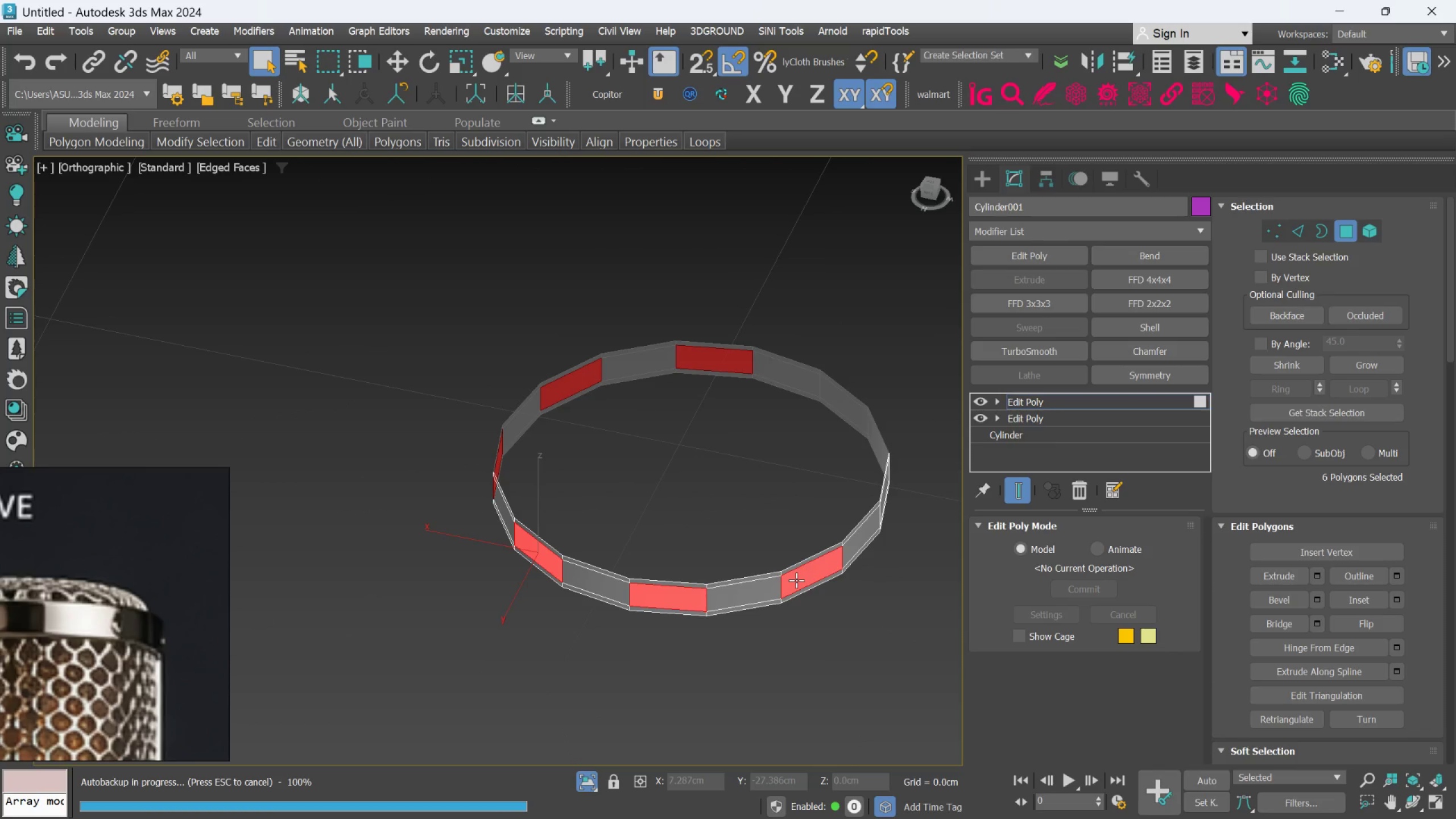 
hold_key(key=AltLeft, duration=0.41)
 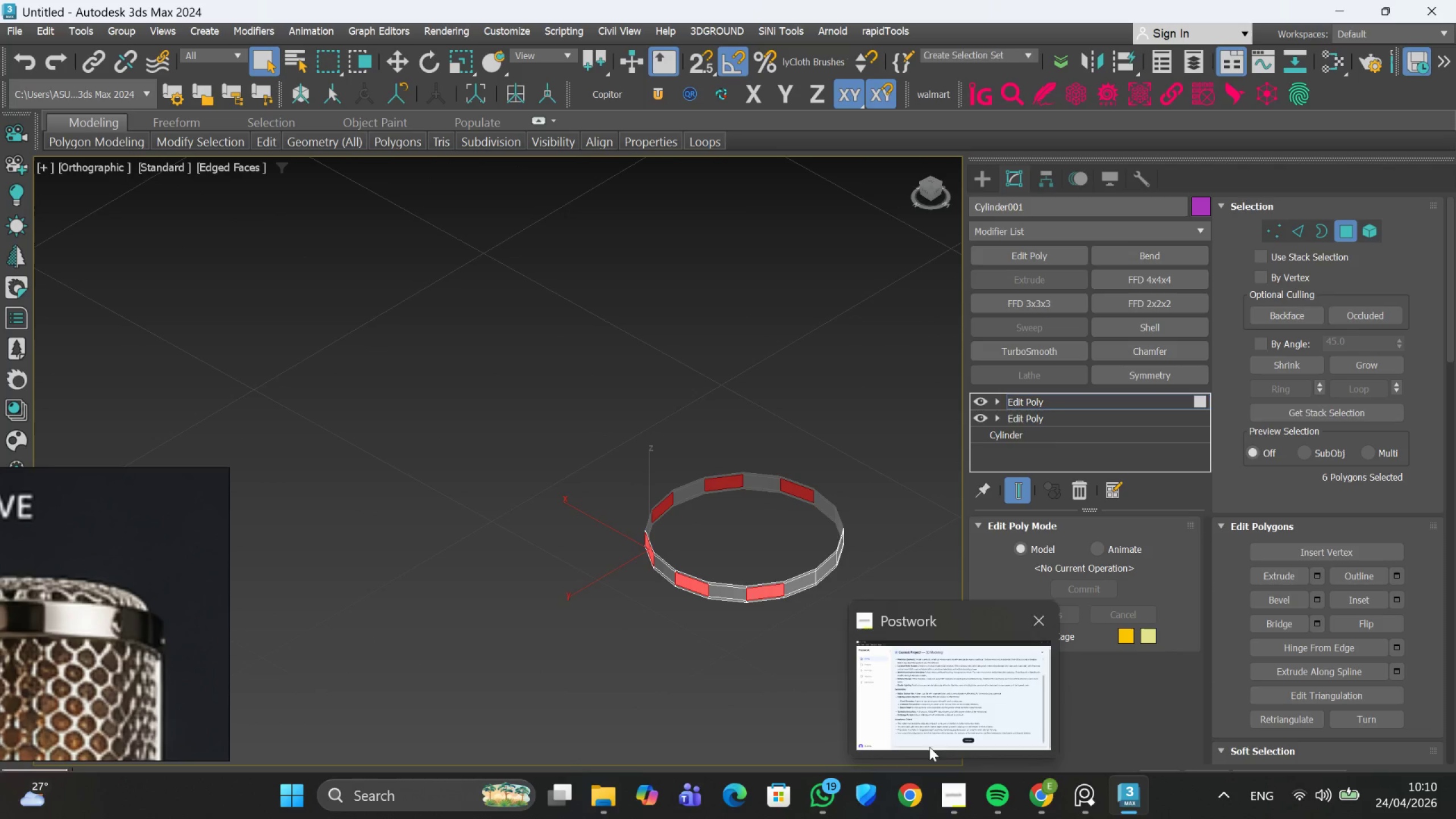 
scroll: coordinate [796, 580], scroll_direction: down, amount: 2.0
 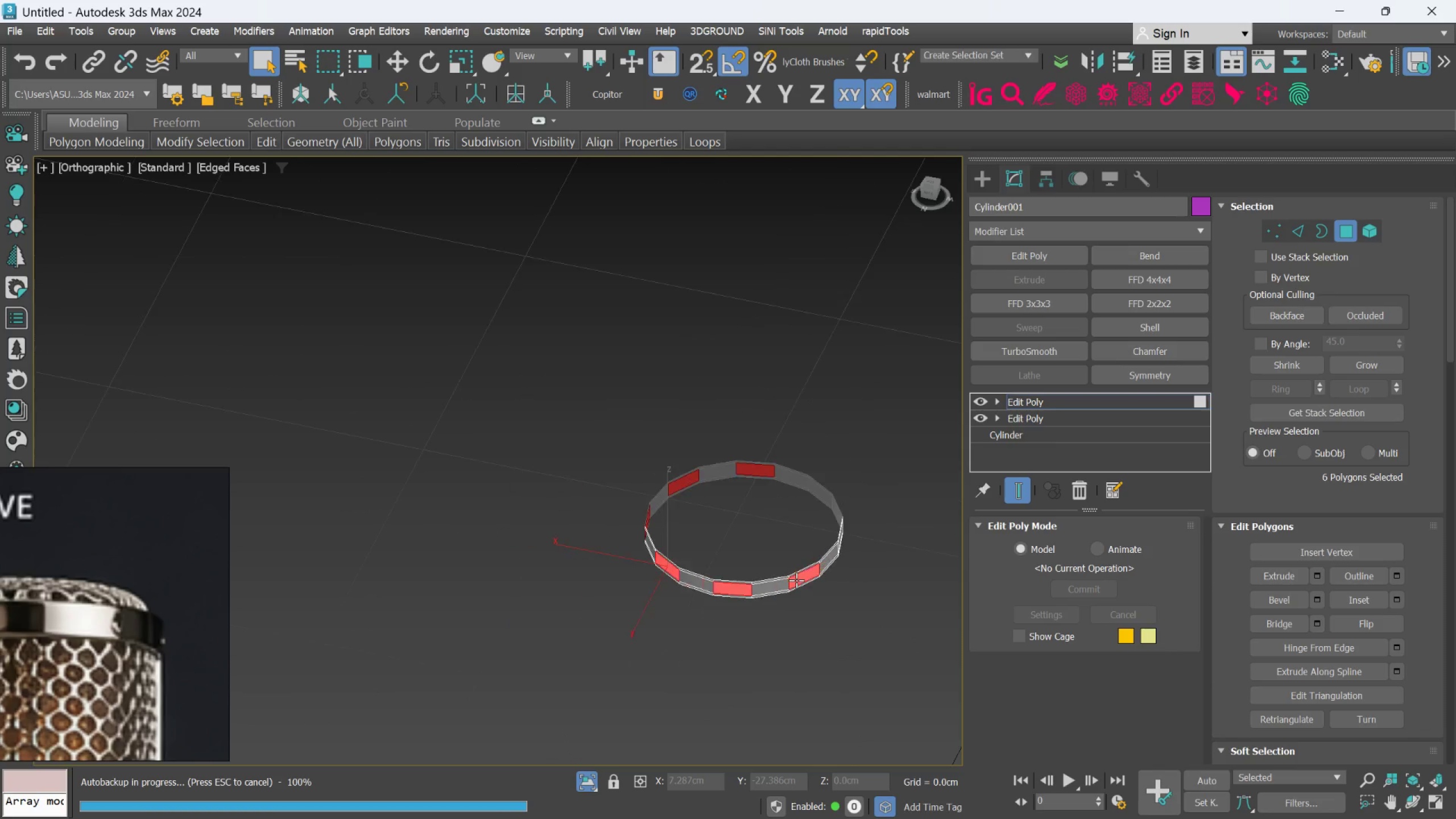 
left_click([915, 728])